 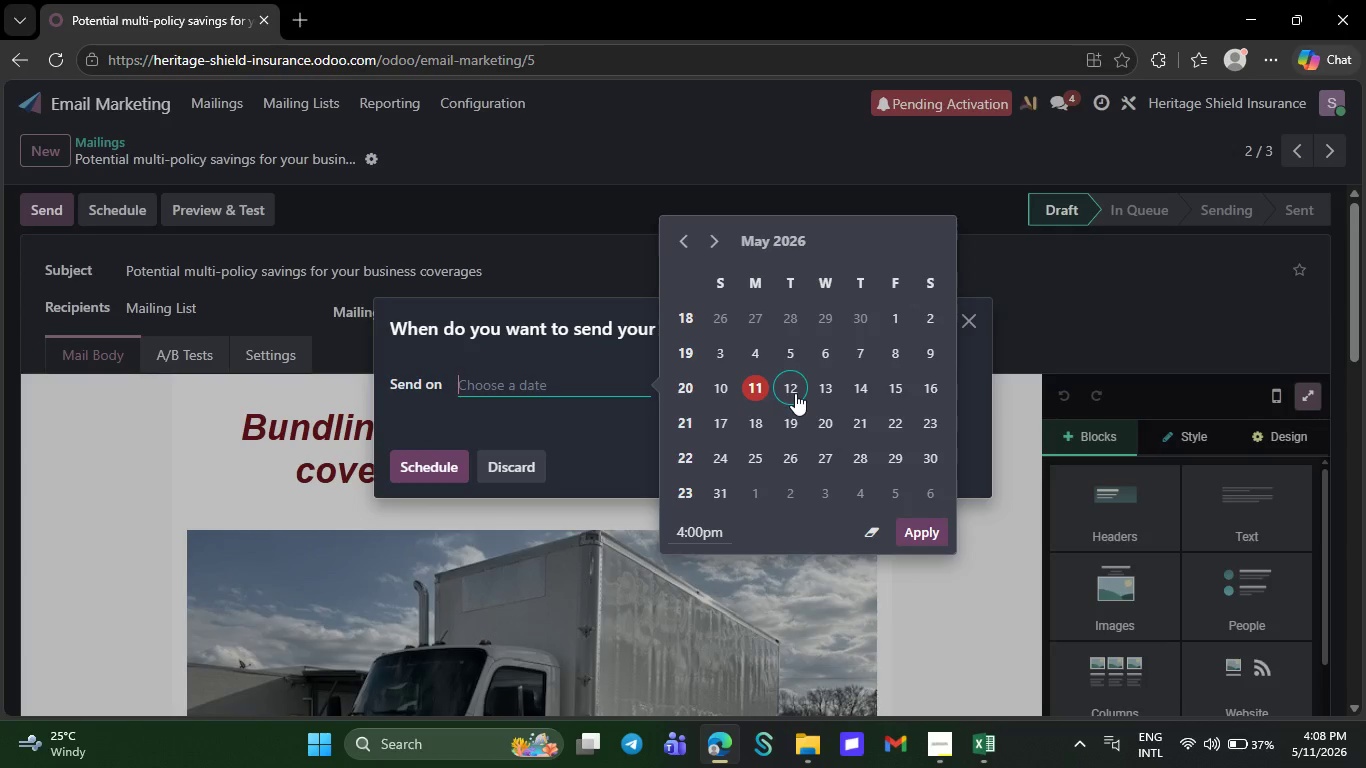 
left_click([869, 386])
 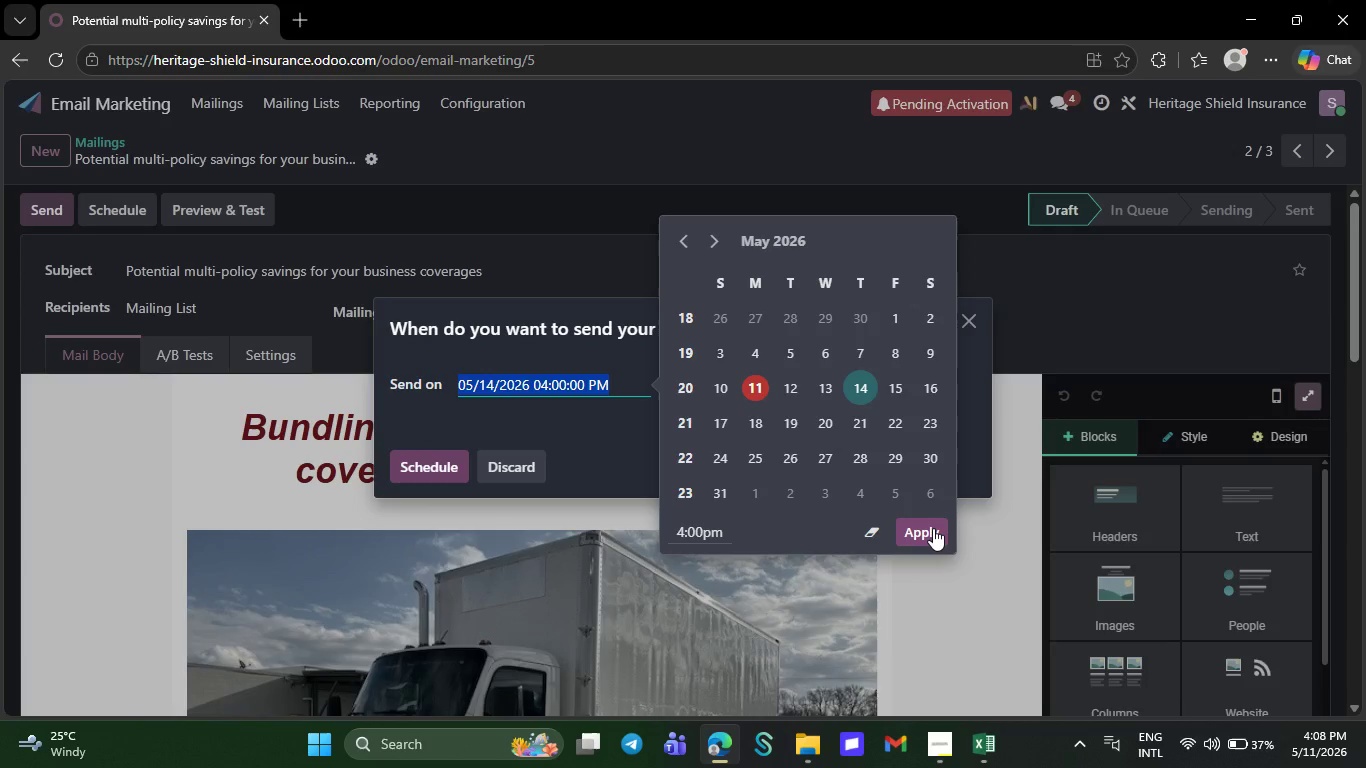 
wait(6.94)
 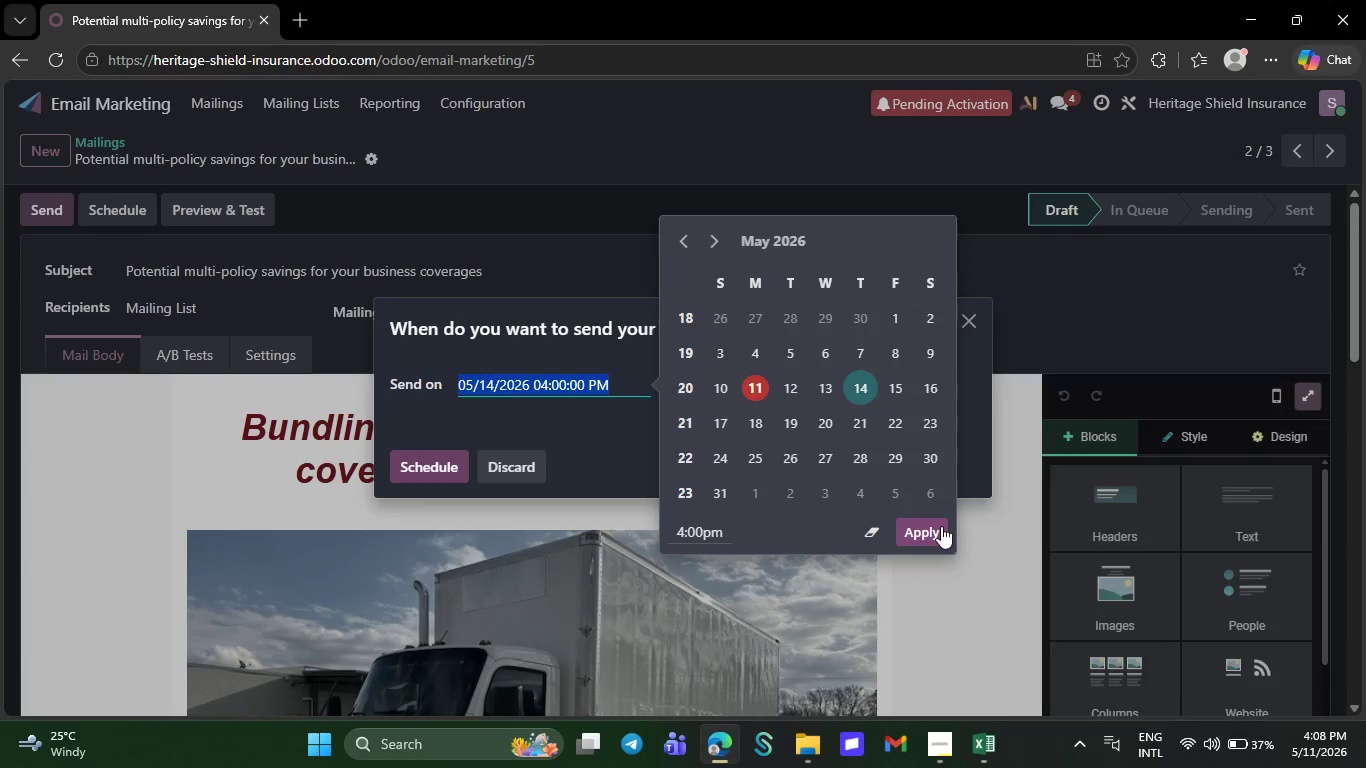 
left_click([933, 528])
 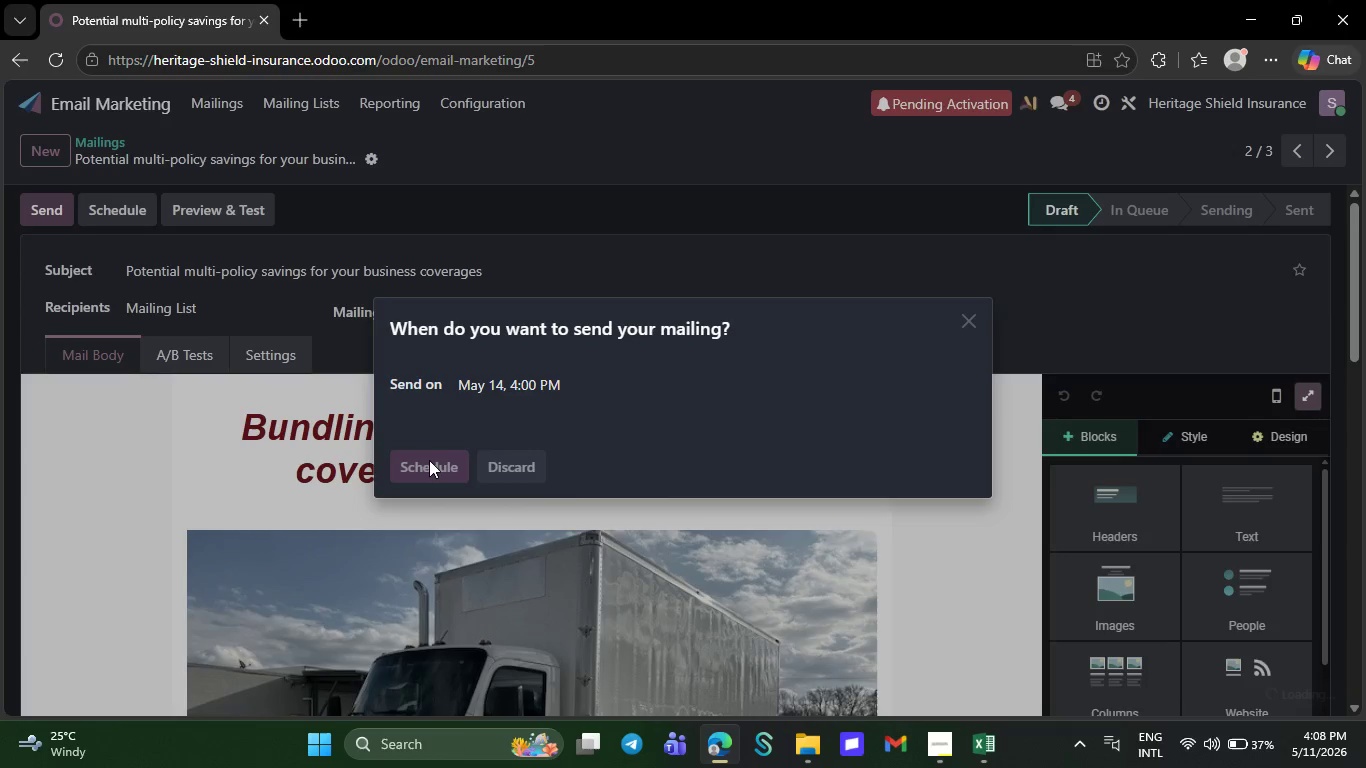 
left_click([429, 460])
 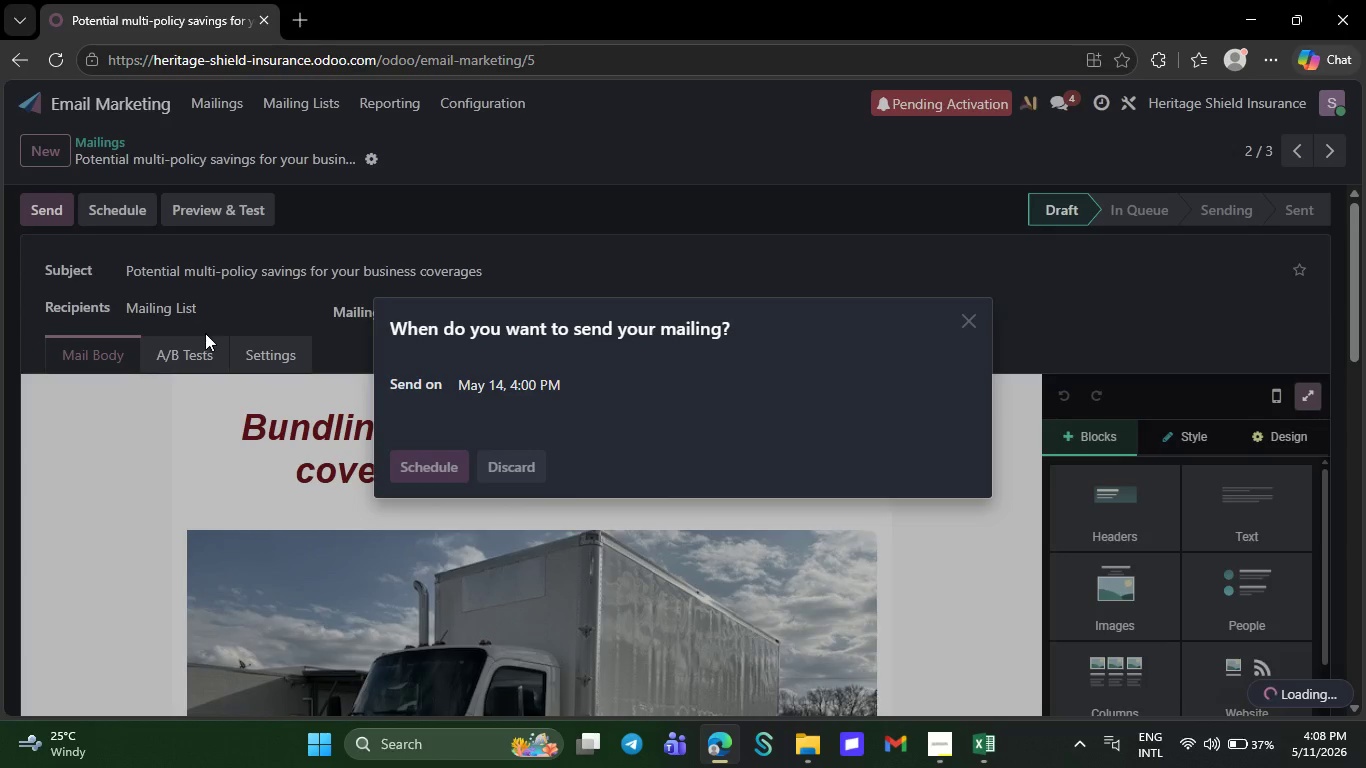 
mouse_move([233, 172])
 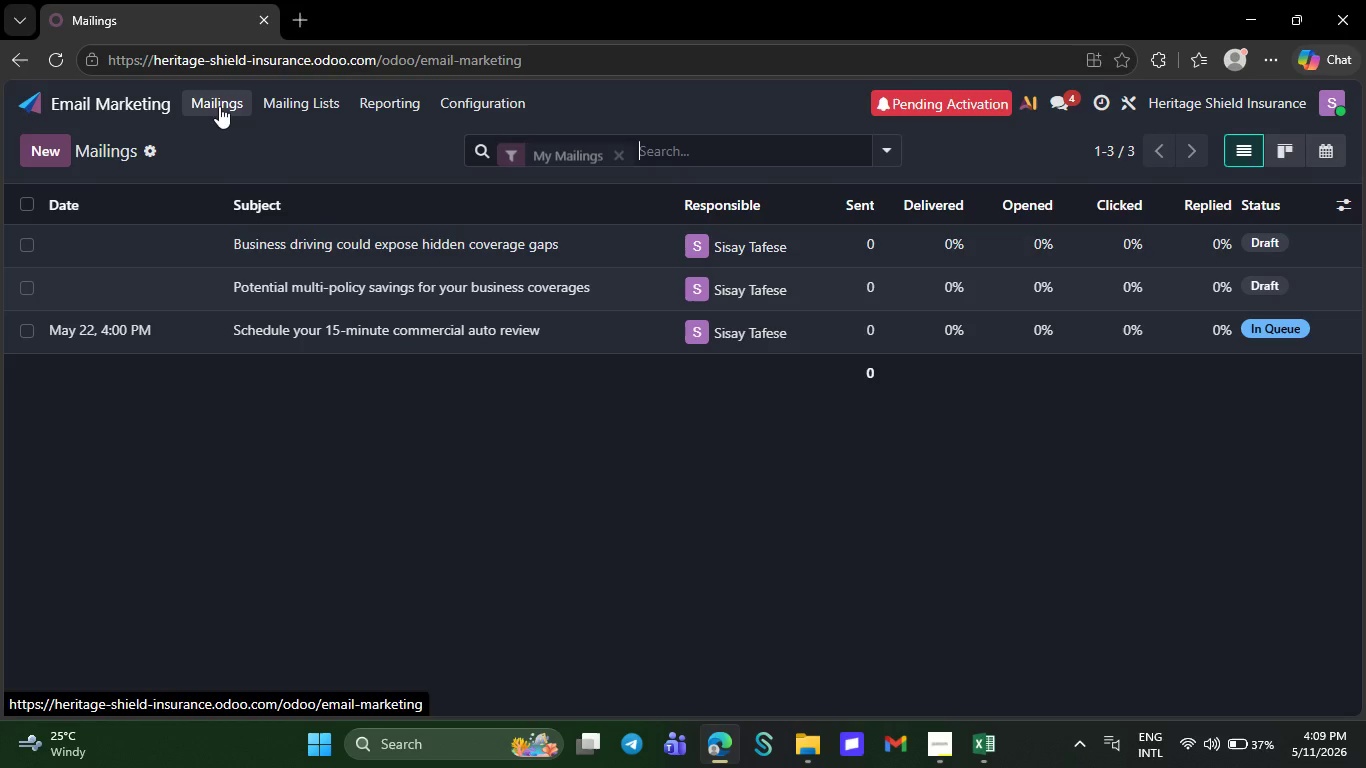 
left_click([219, 102])
 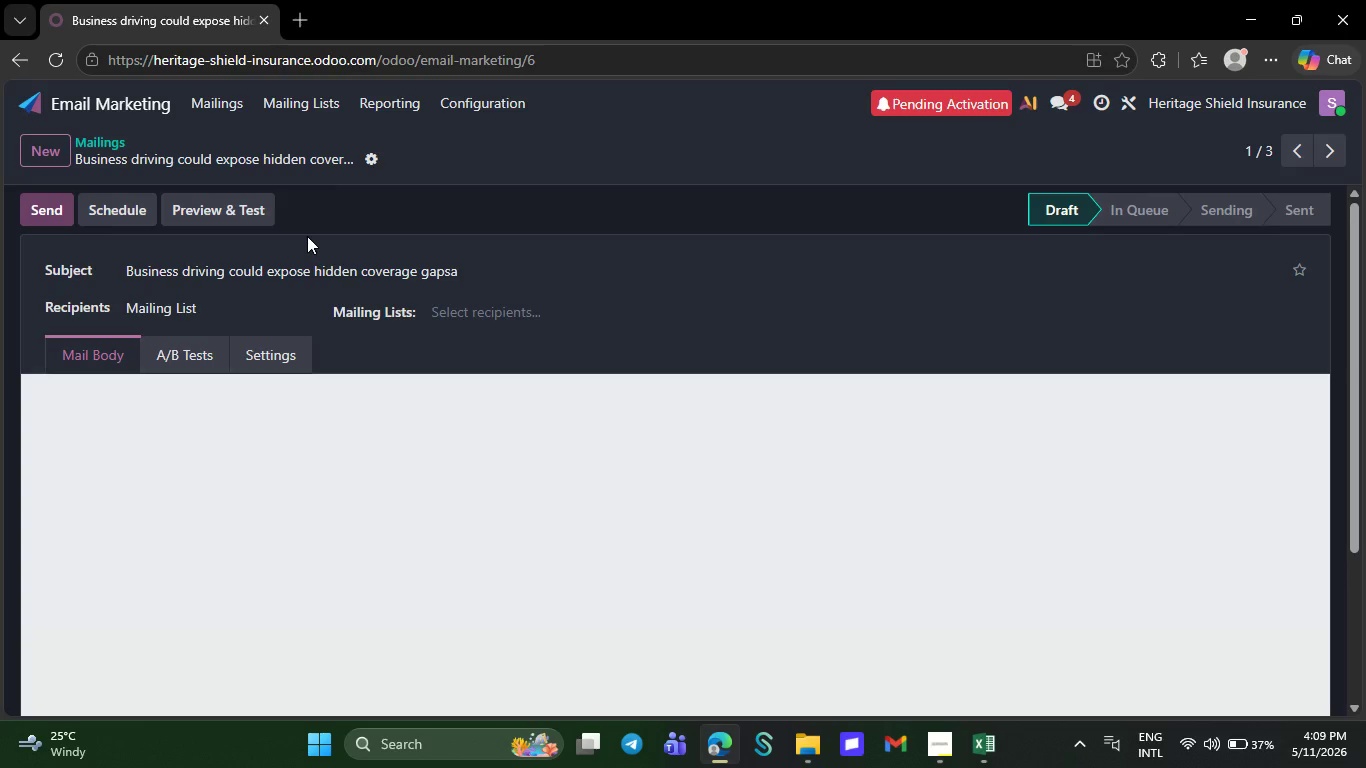 
left_click([307, 236])
 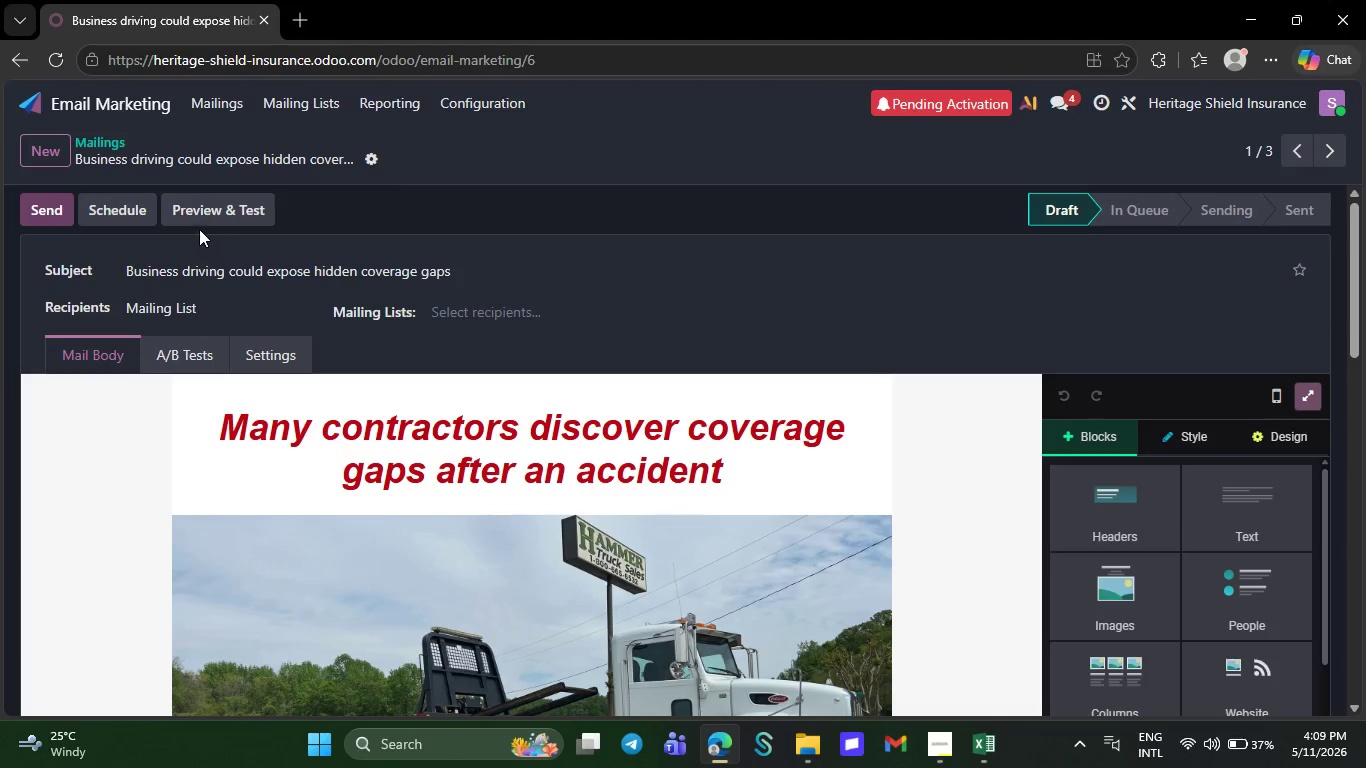 
wait(6.23)
 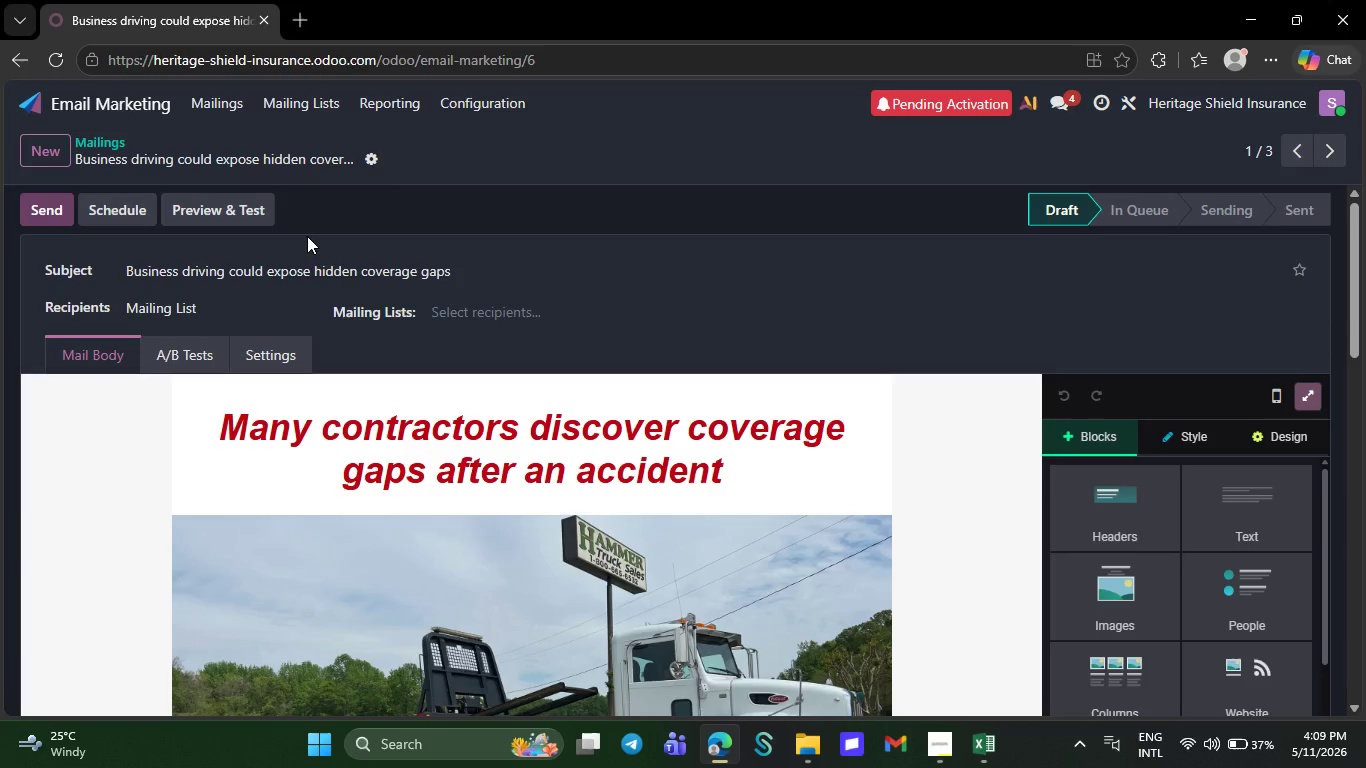 
left_click([134, 212])
 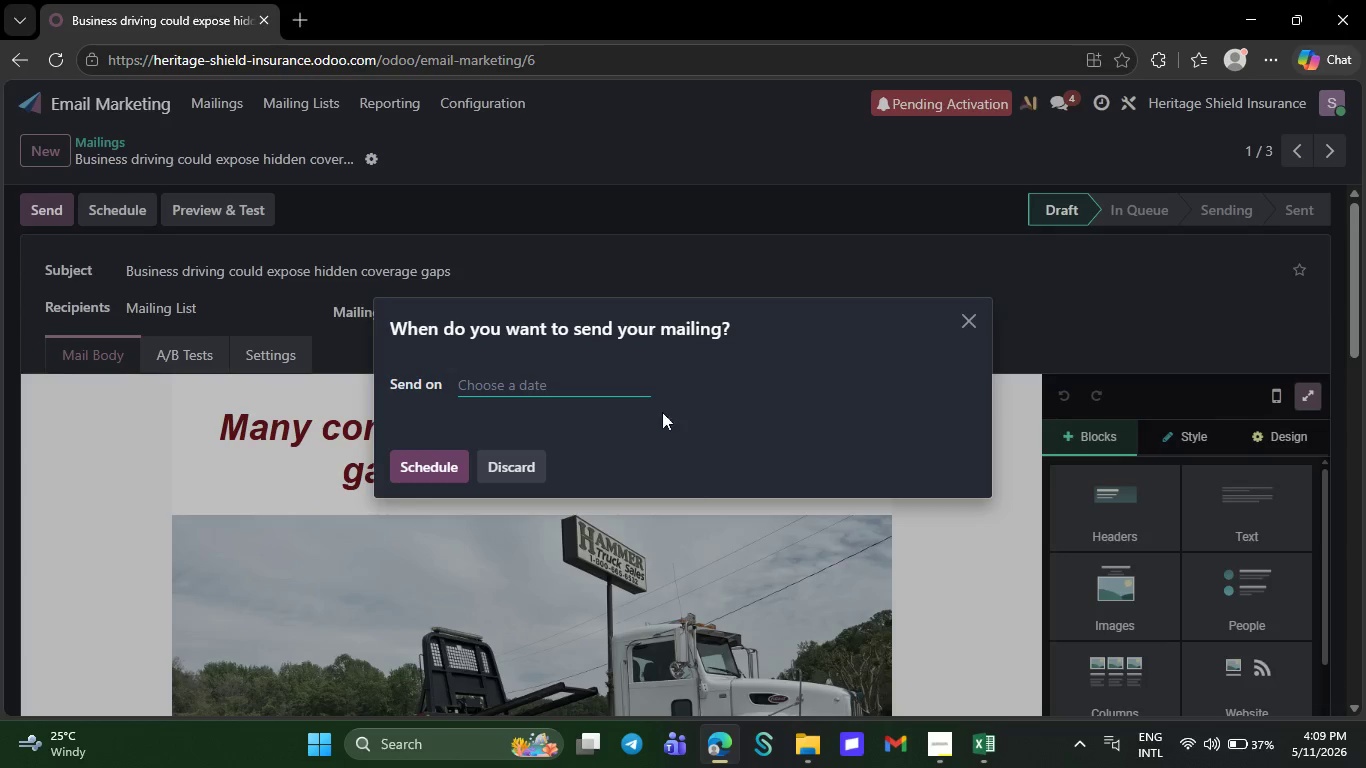 
mouse_move([624, 382])
 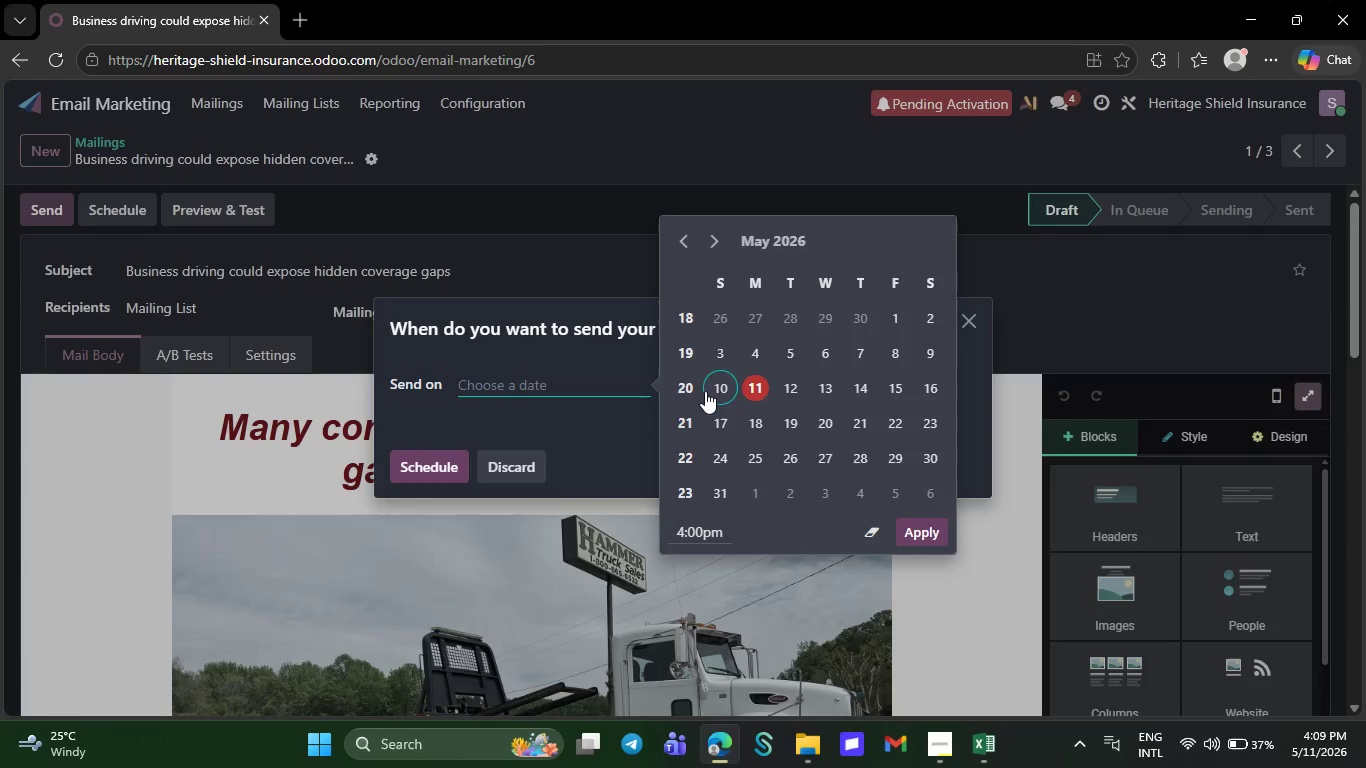 
left_click([585, 381])
 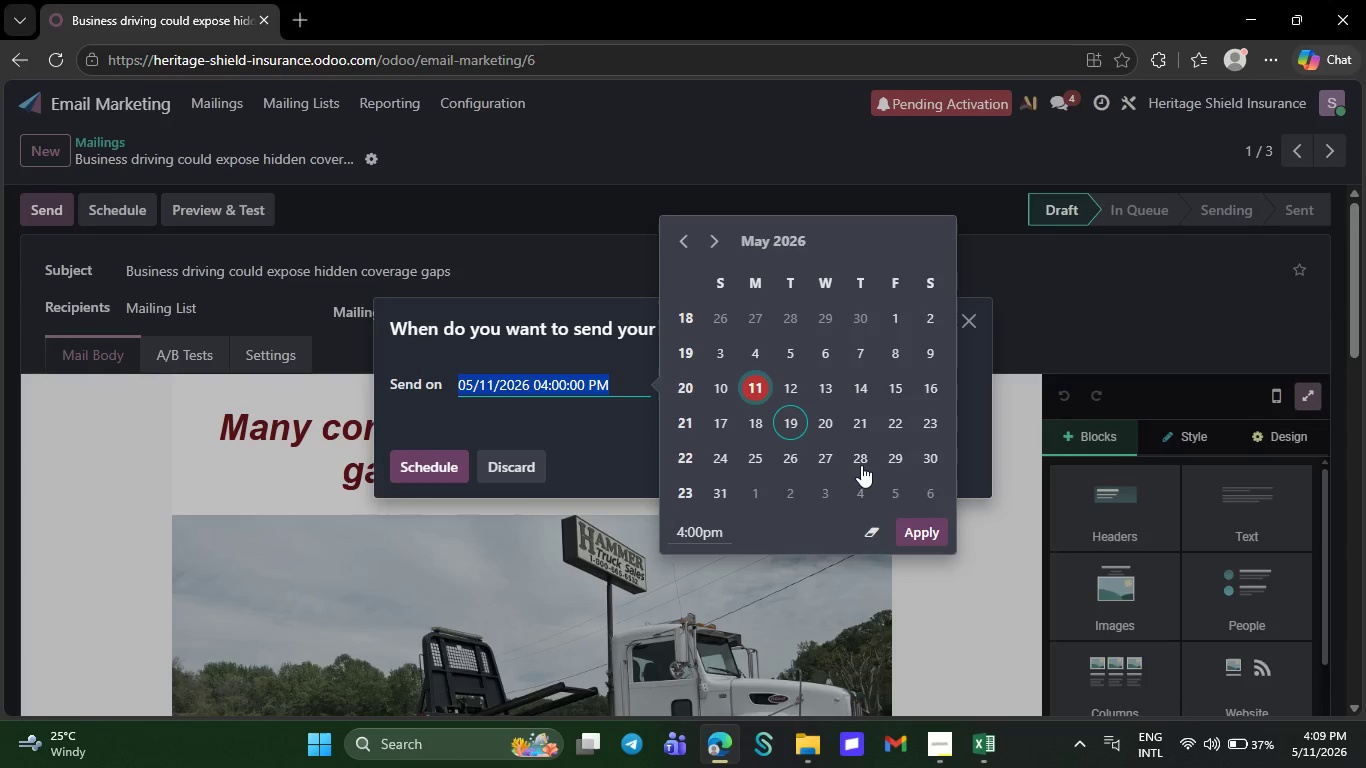 
left_click([753, 391])
 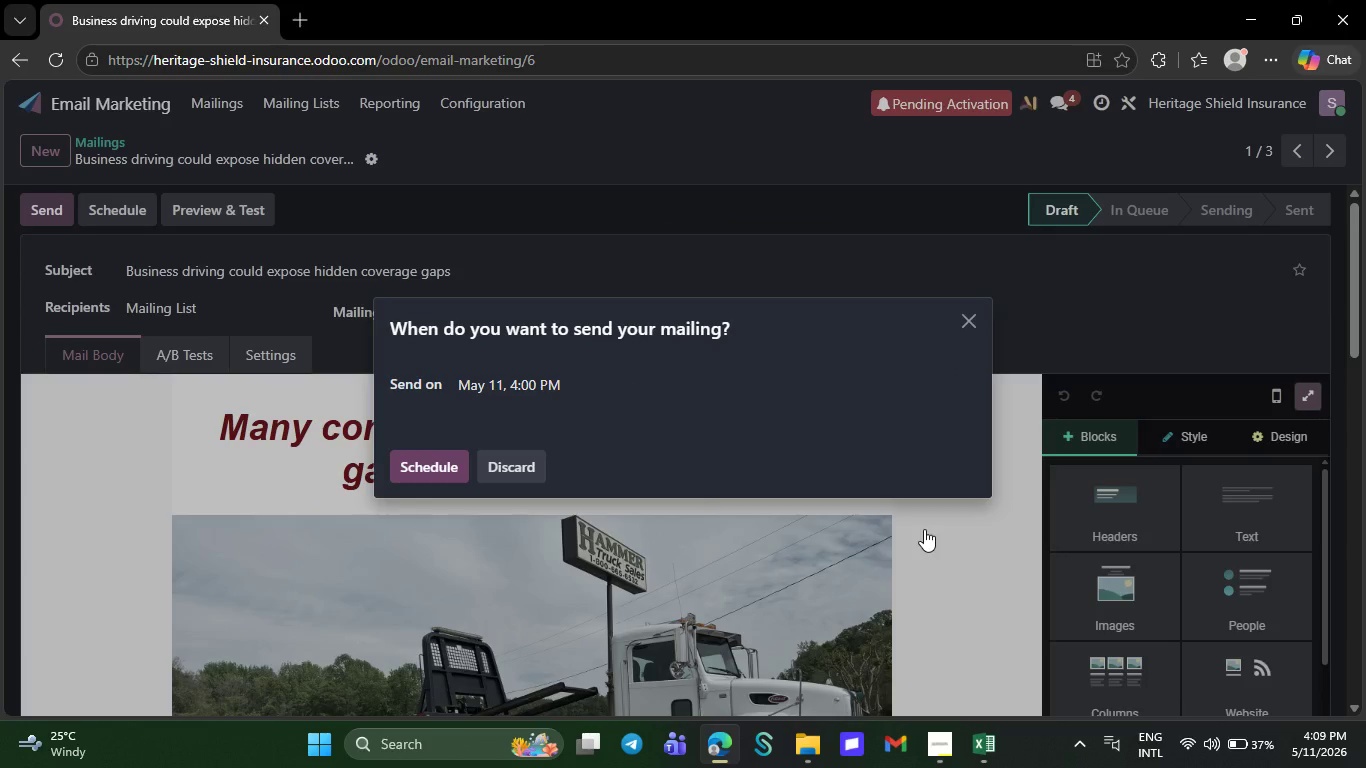 
left_click([924, 529])
 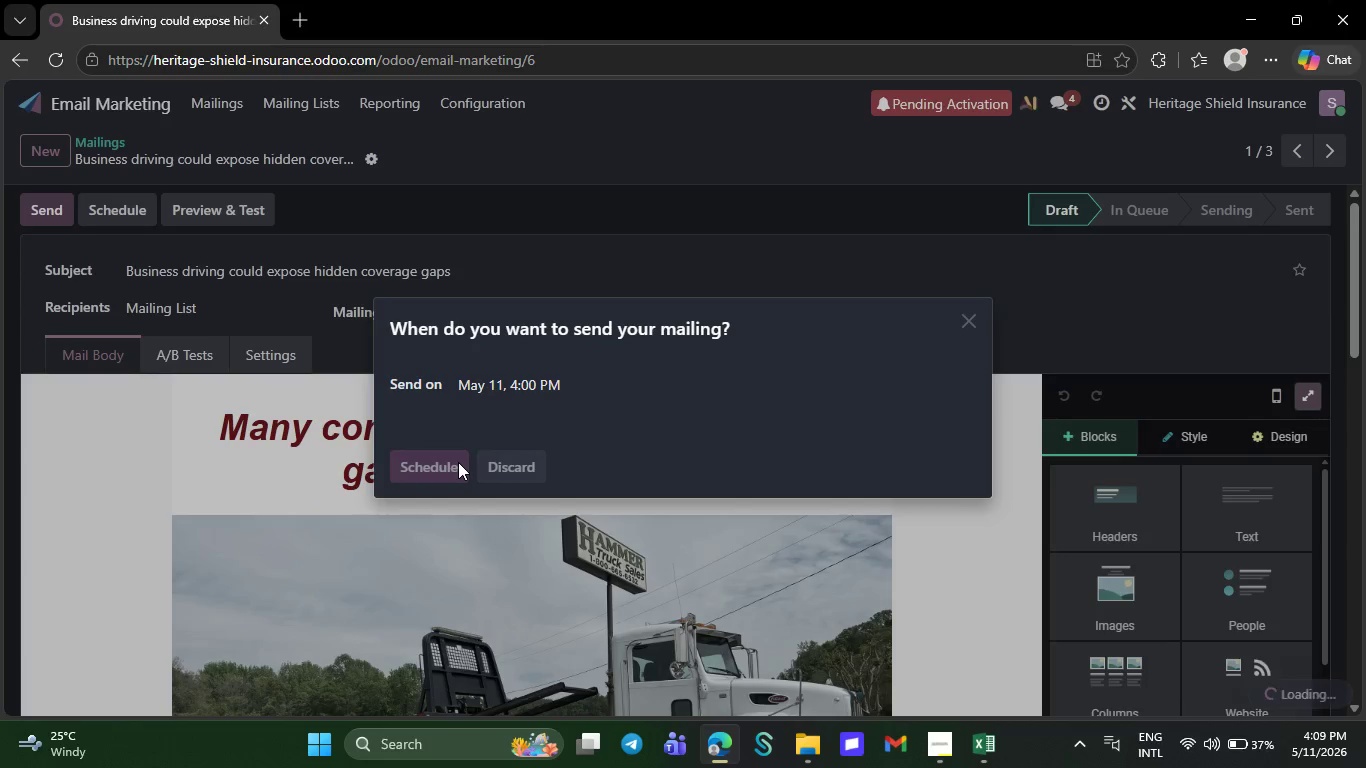 
left_click([458, 462])
 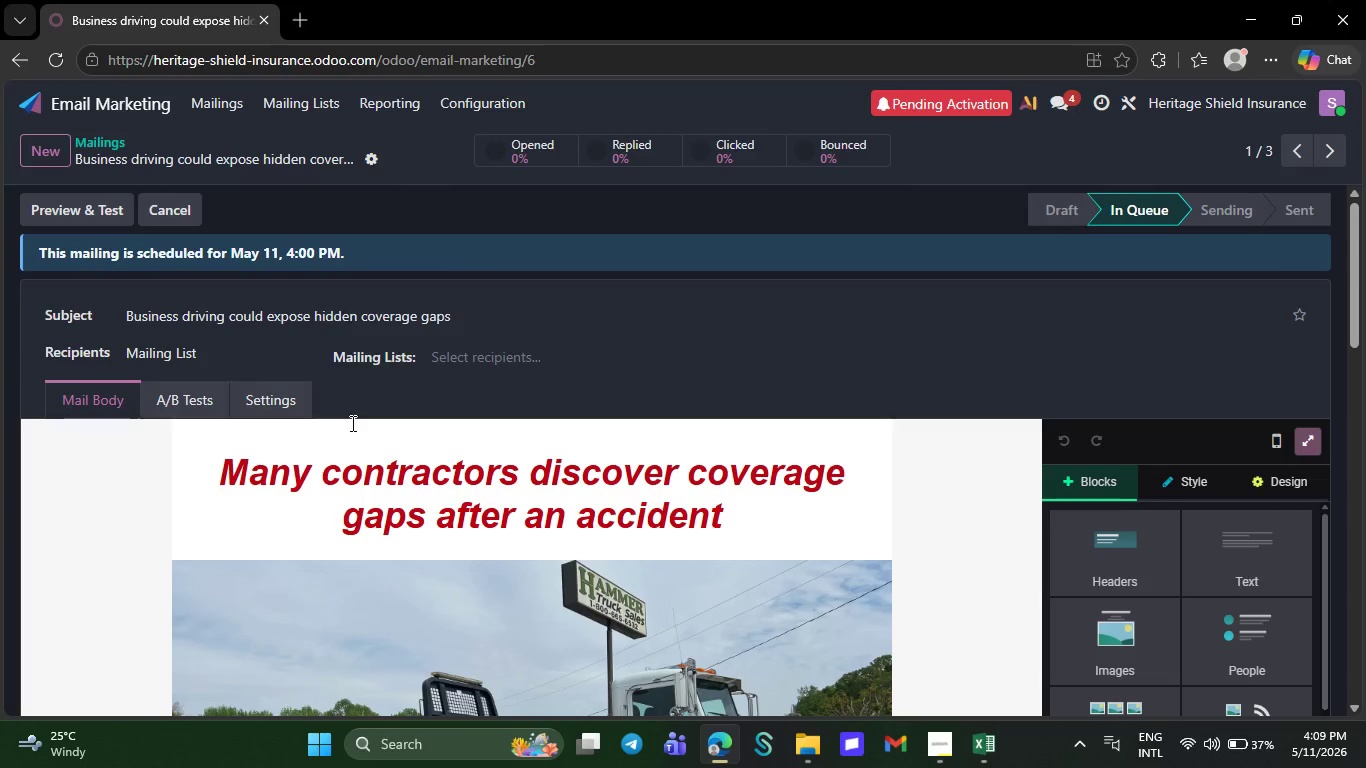 
wait(5.73)
 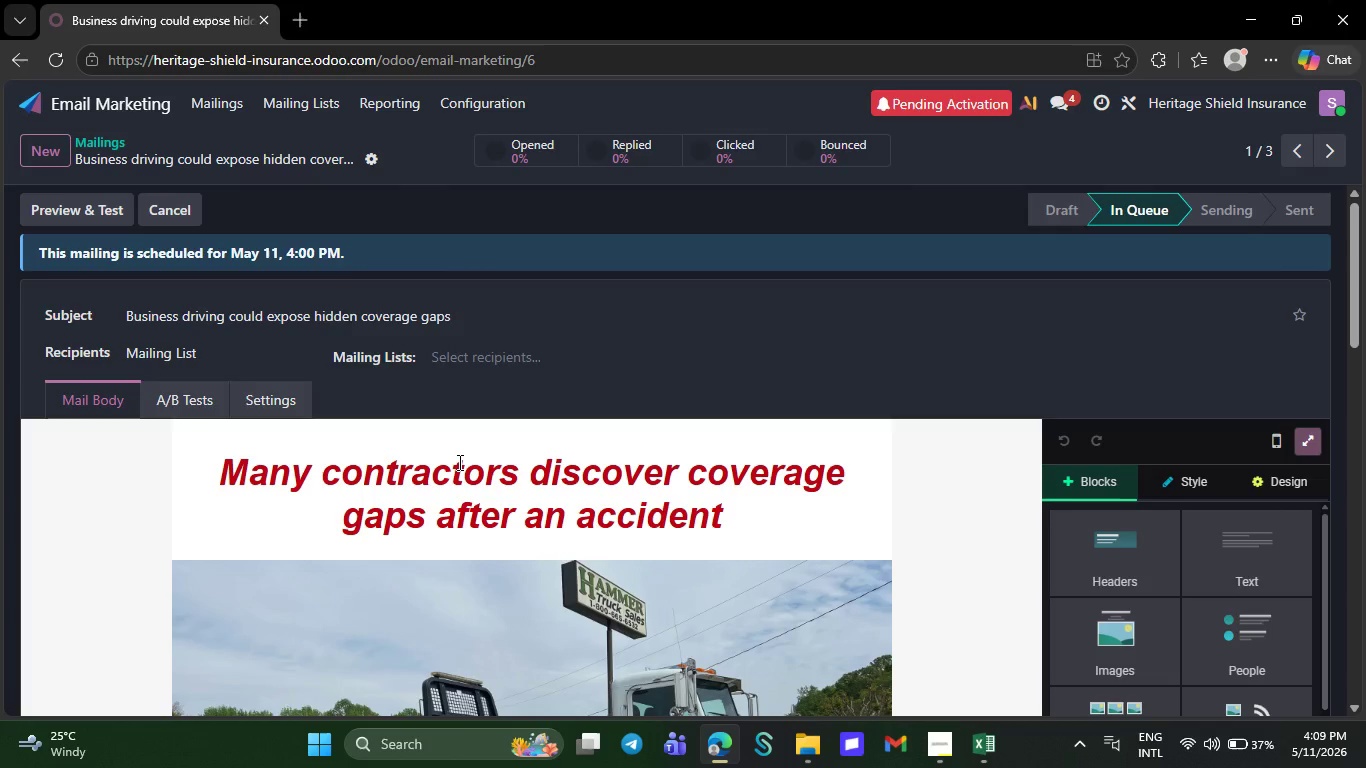 
mouse_move([246, 106])
 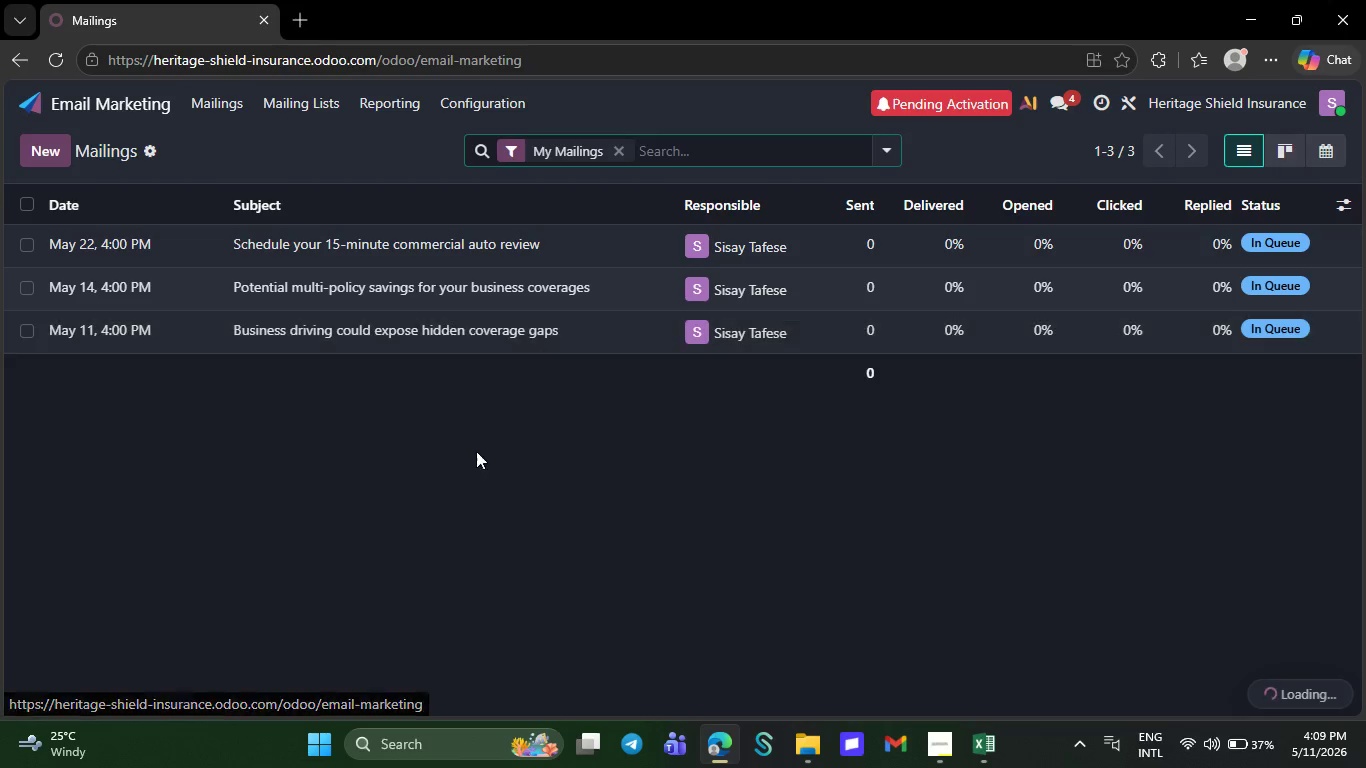 
left_click([222, 99])
 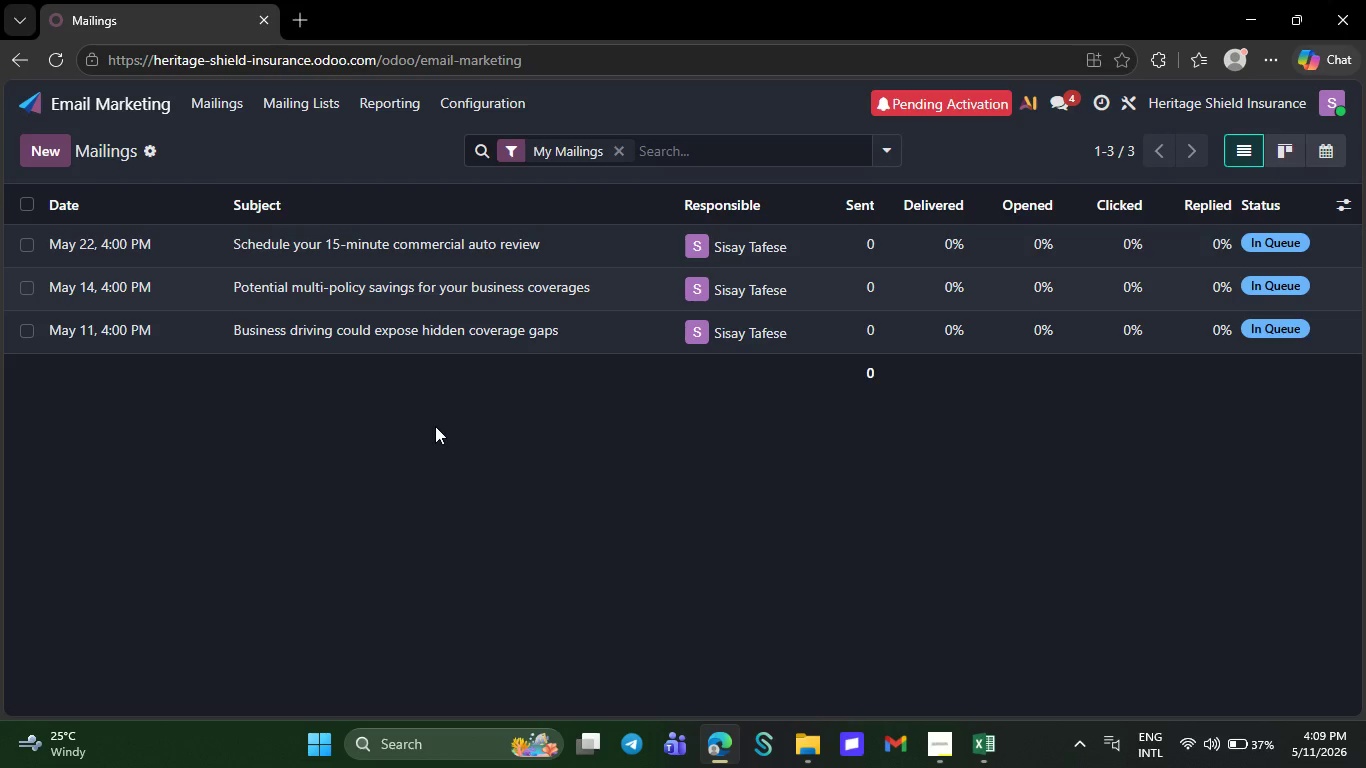 
left_click([435, 426])
 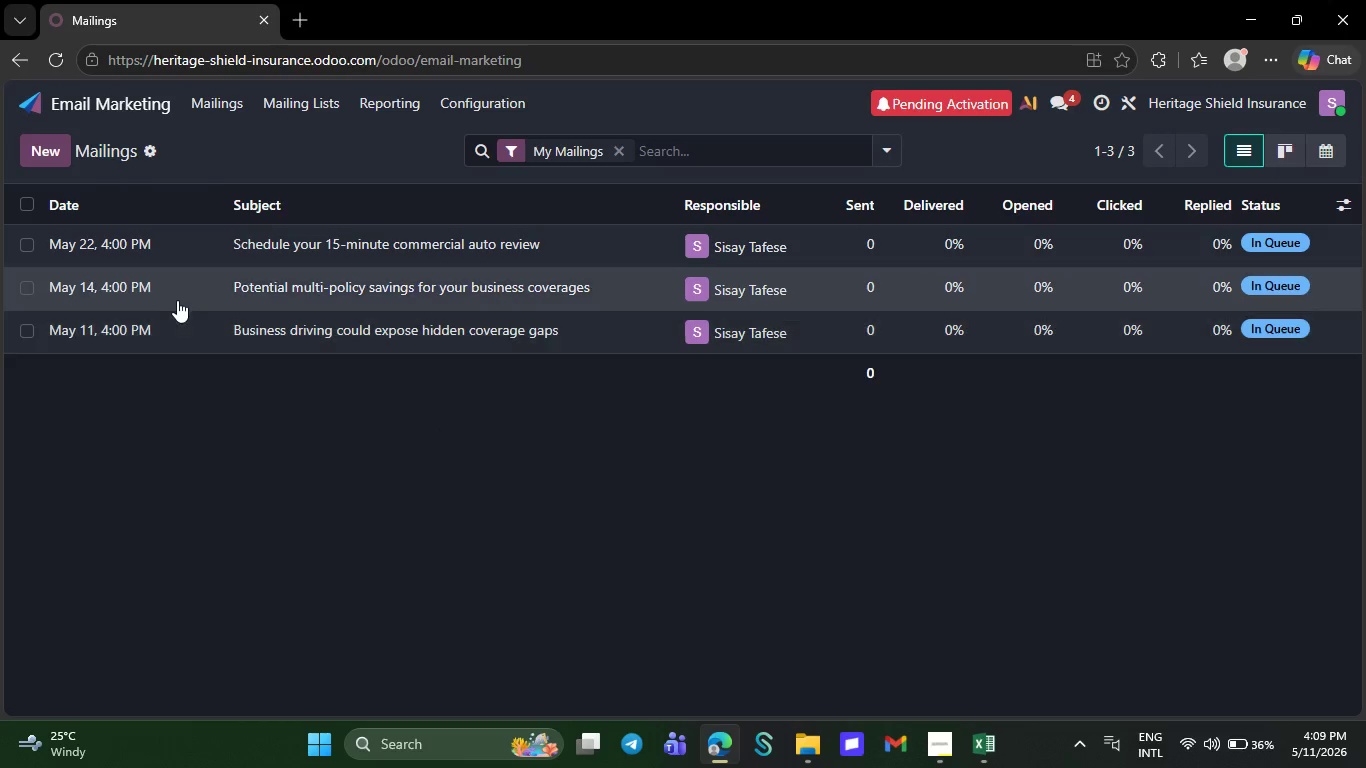 
wait(5.31)
 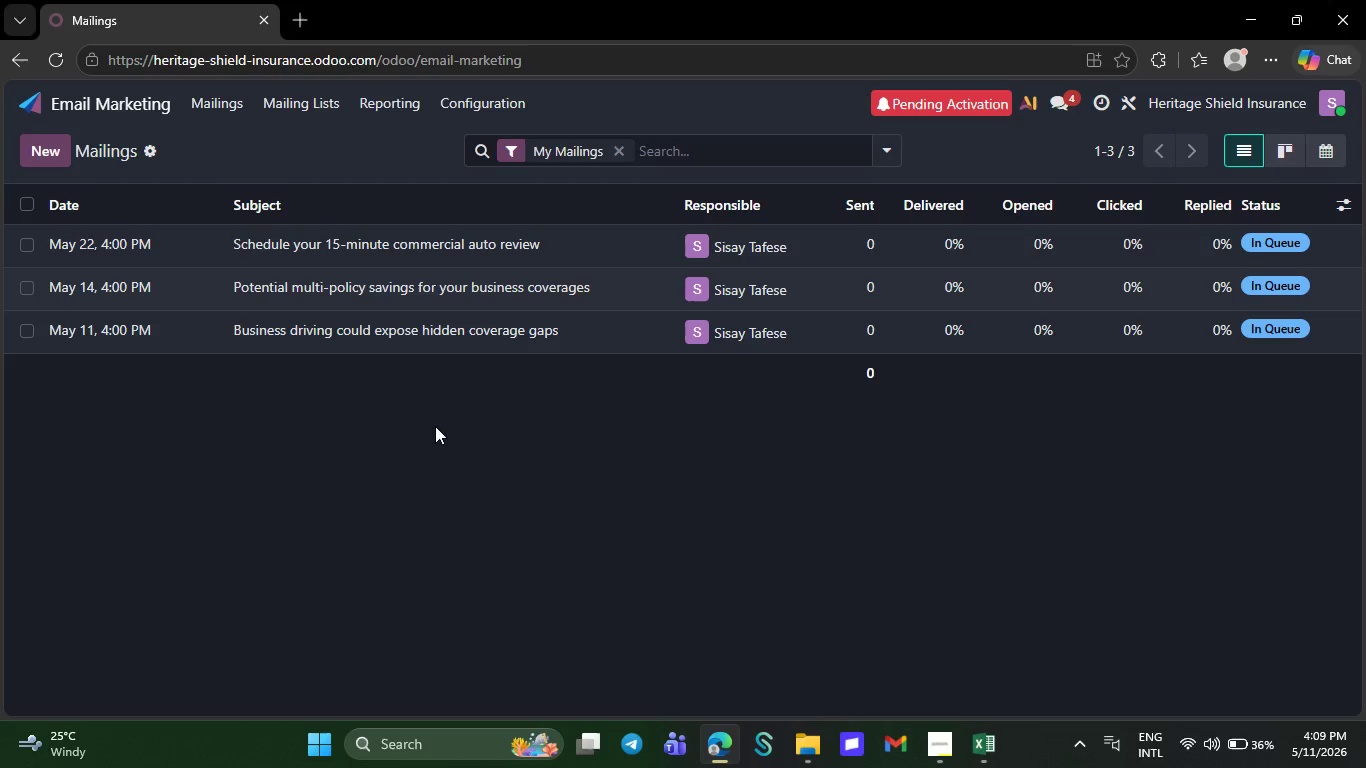 
left_click([172, 291])
 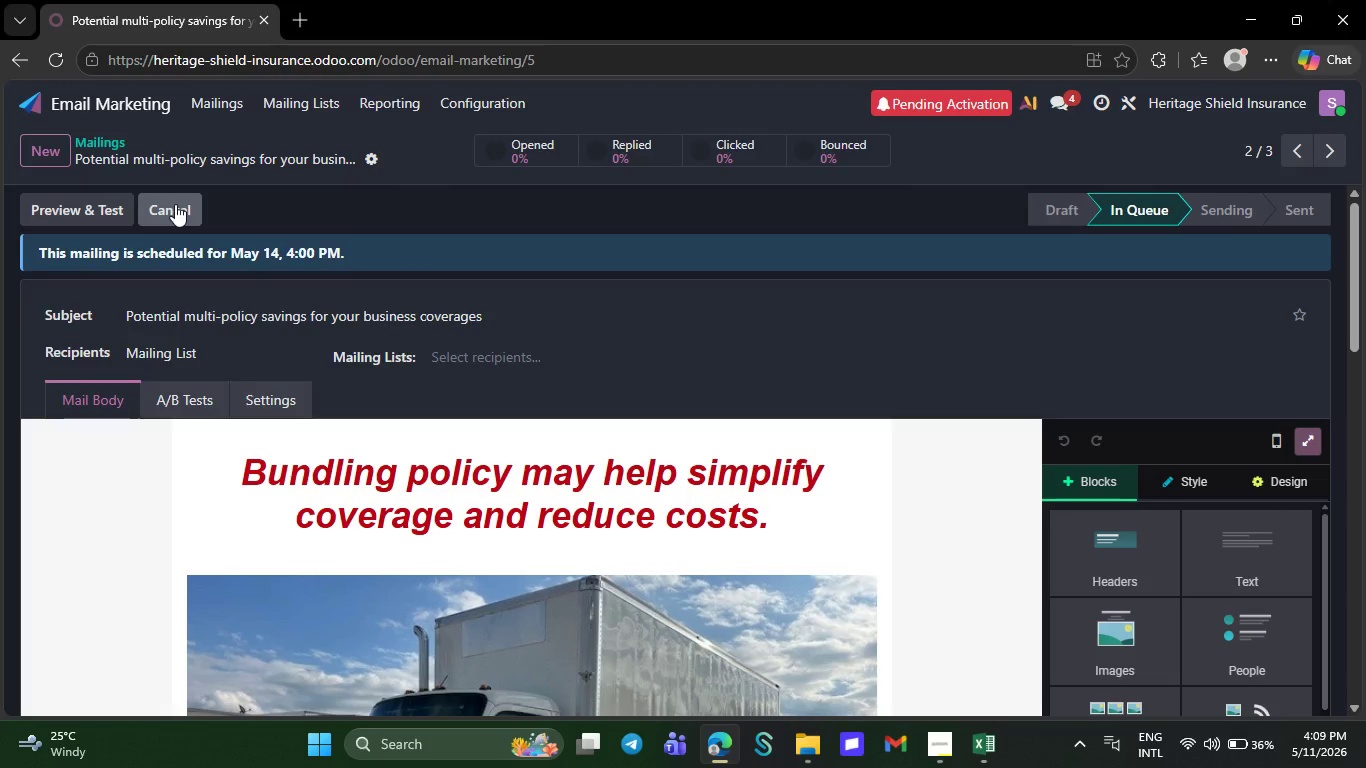 
left_click([175, 204])
 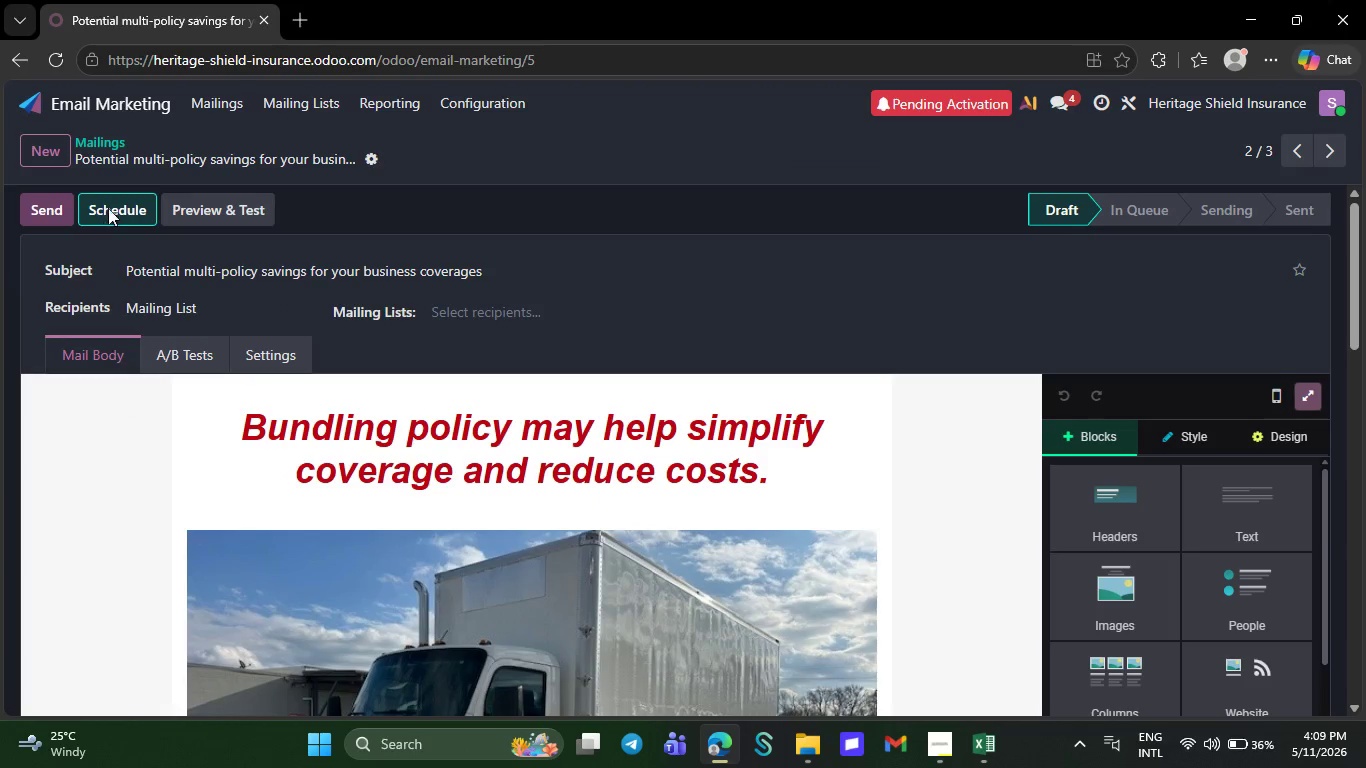 
left_click([108, 208])
 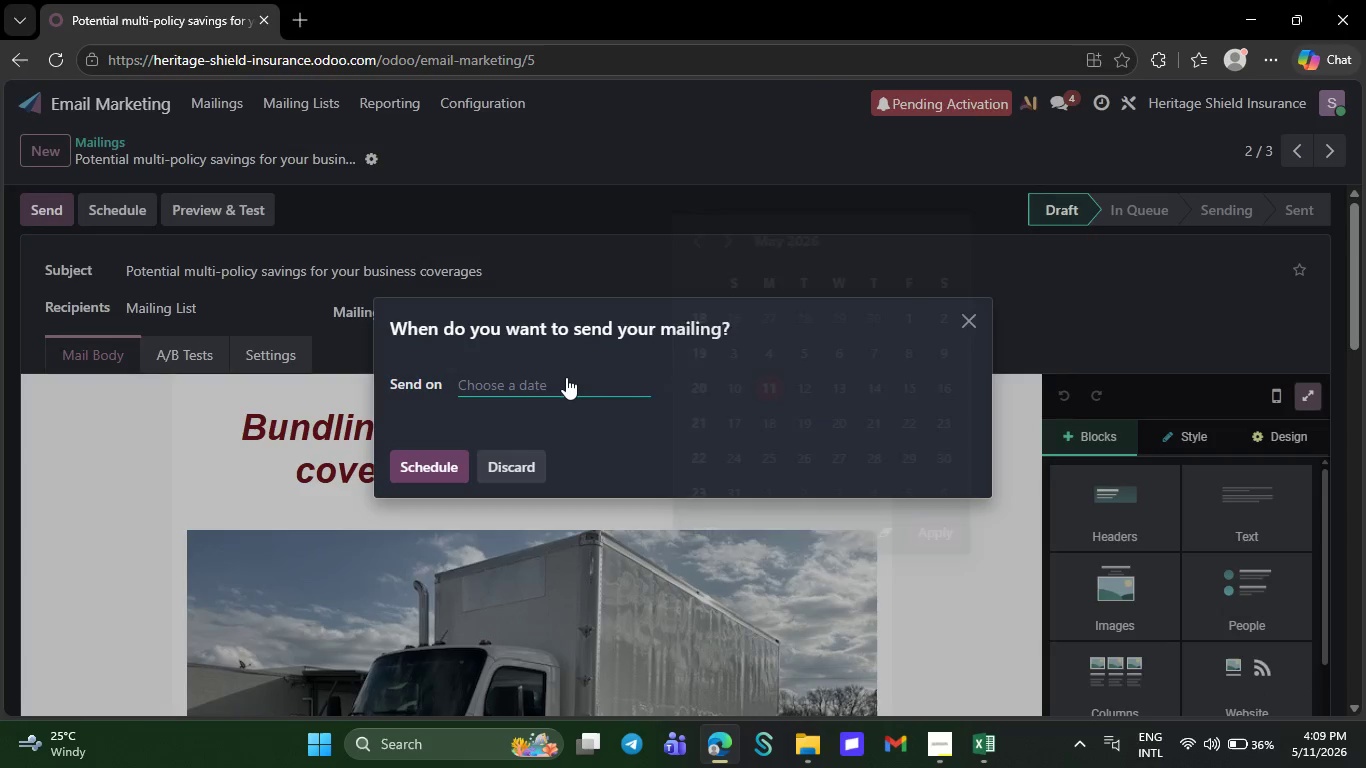 
left_click([566, 377])
 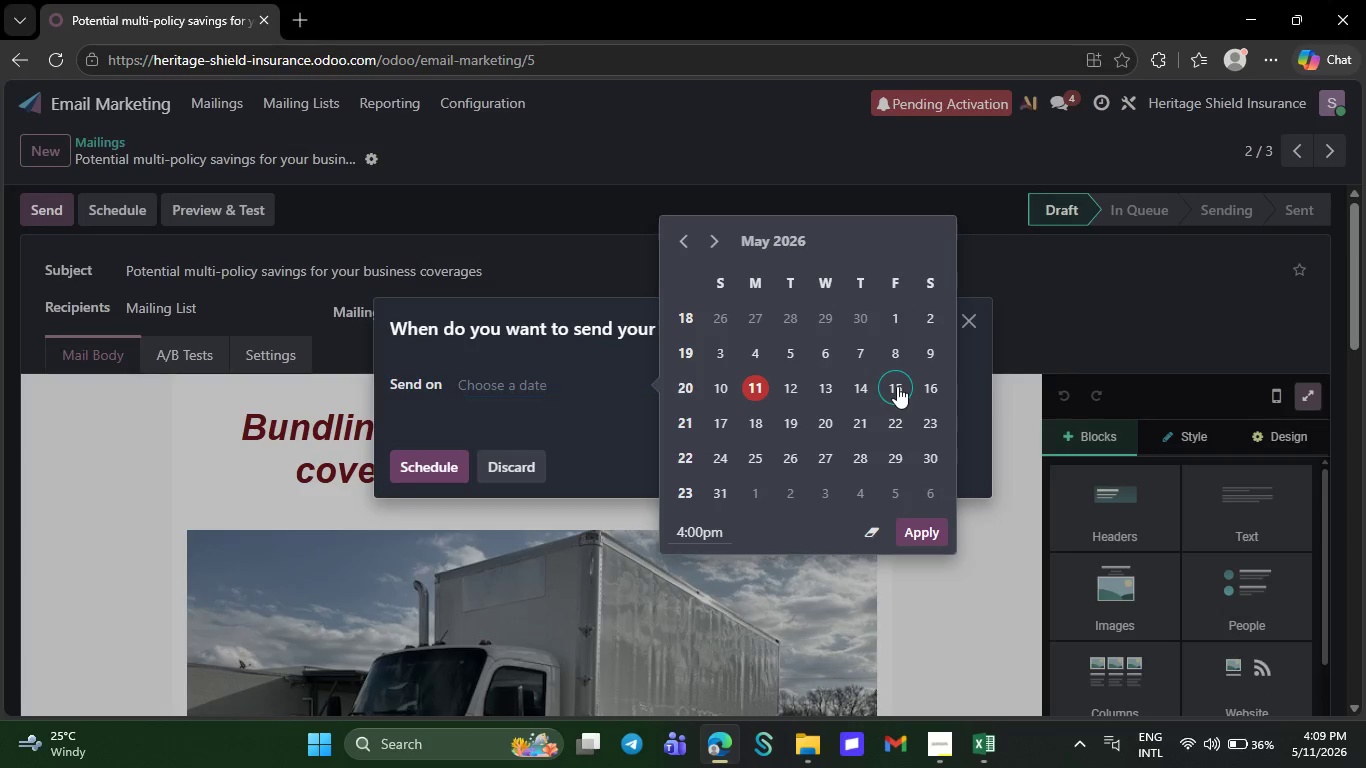 
left_click([897, 386])
 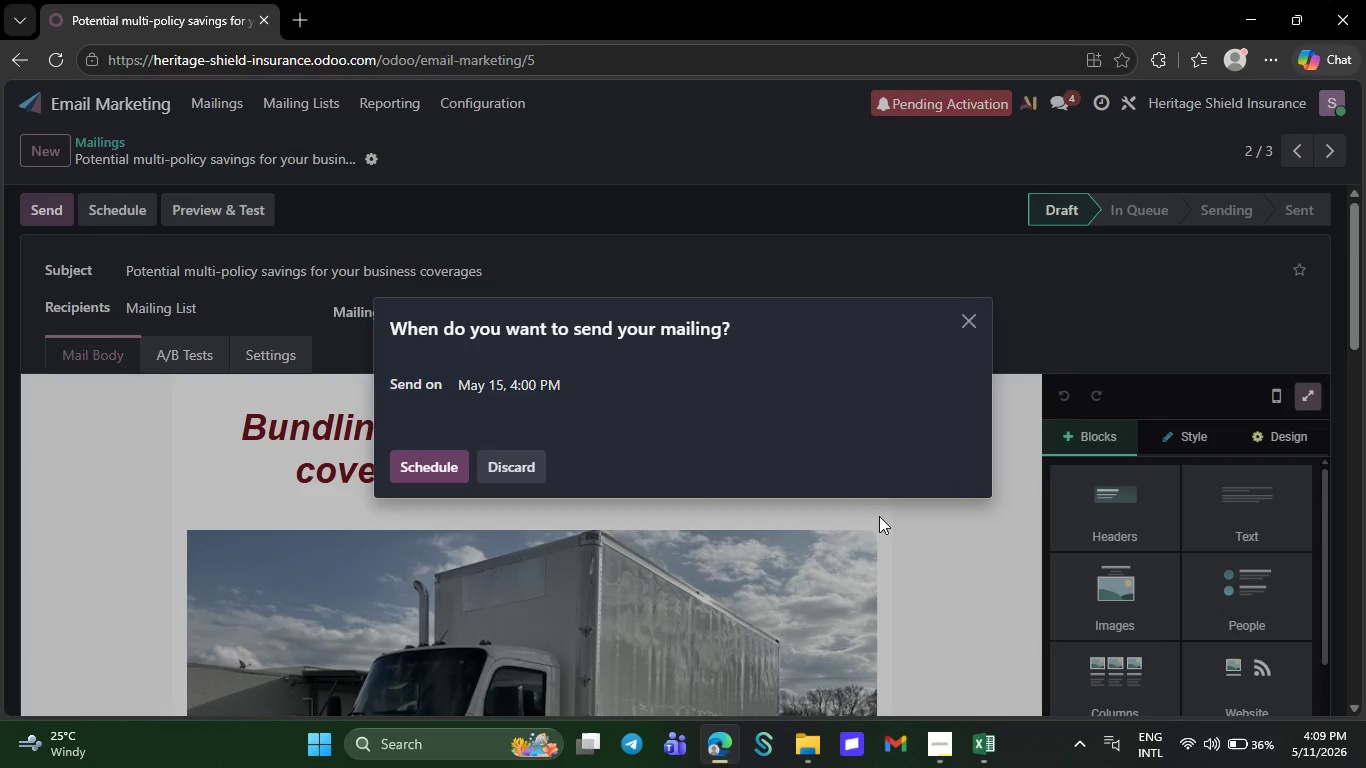 
left_click([929, 521])
 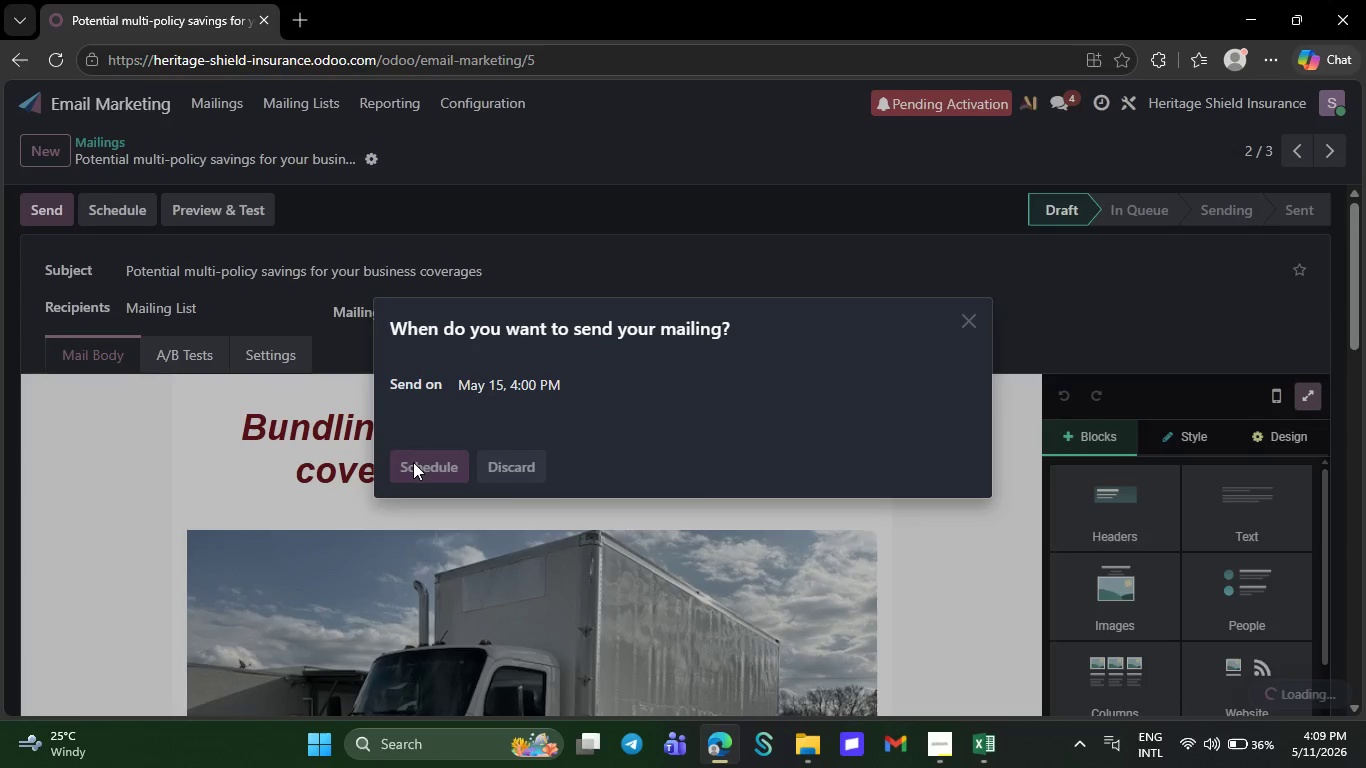 
left_click([413, 462])
 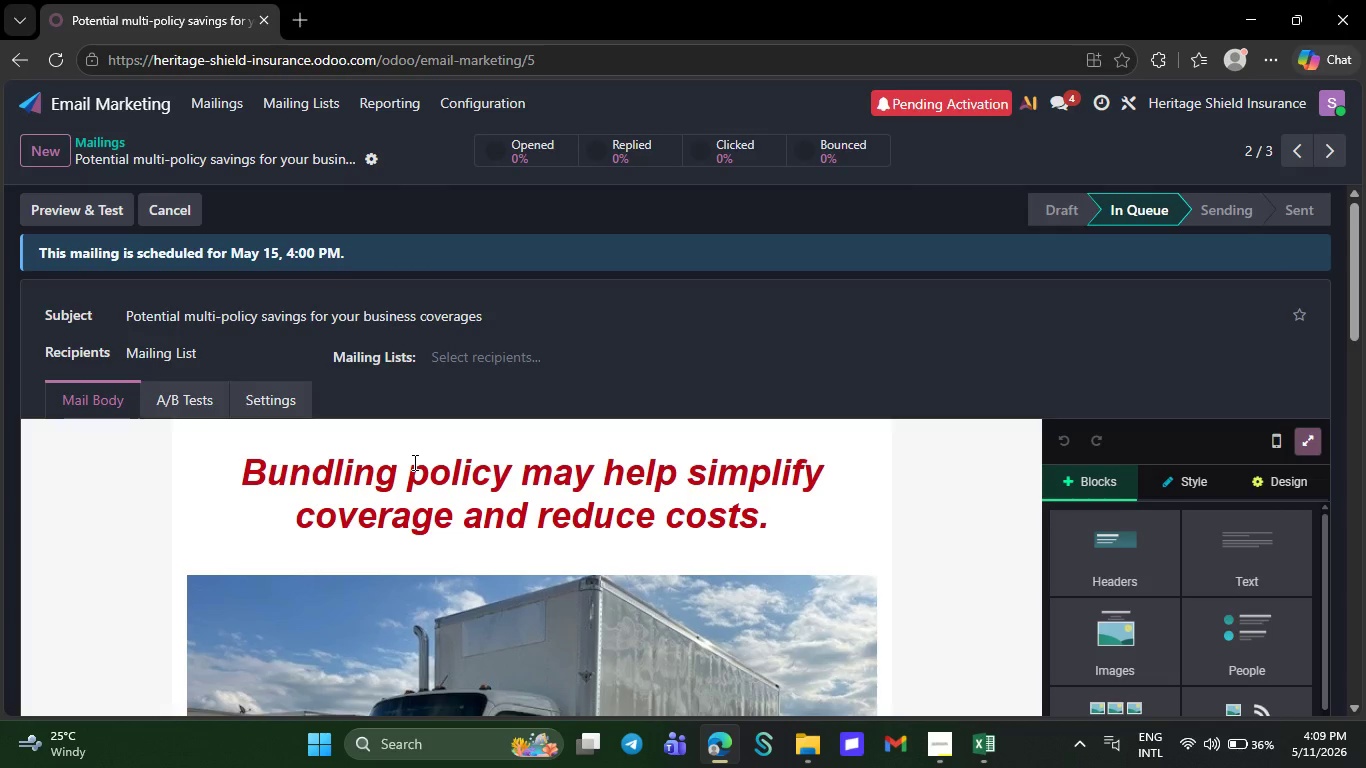 
wait(10.24)
 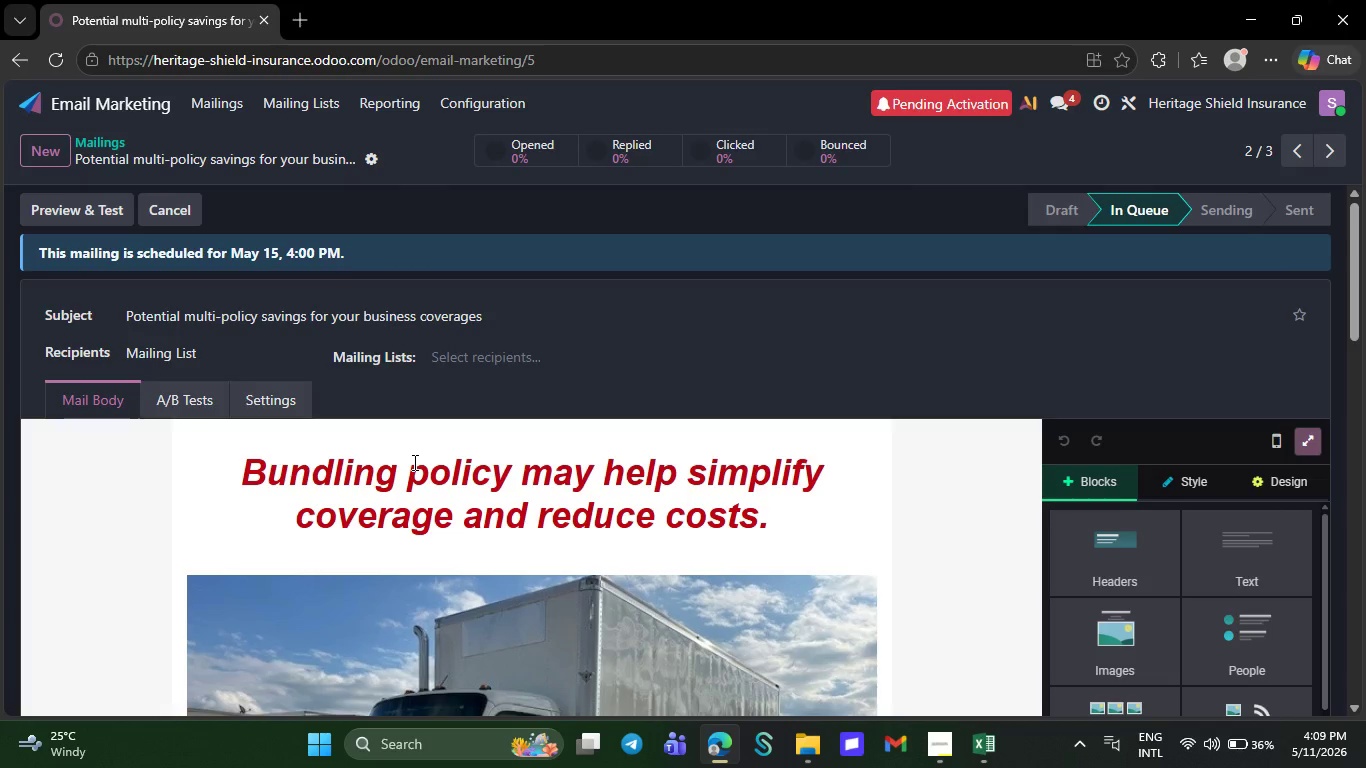 
mouse_move([232, 120])
 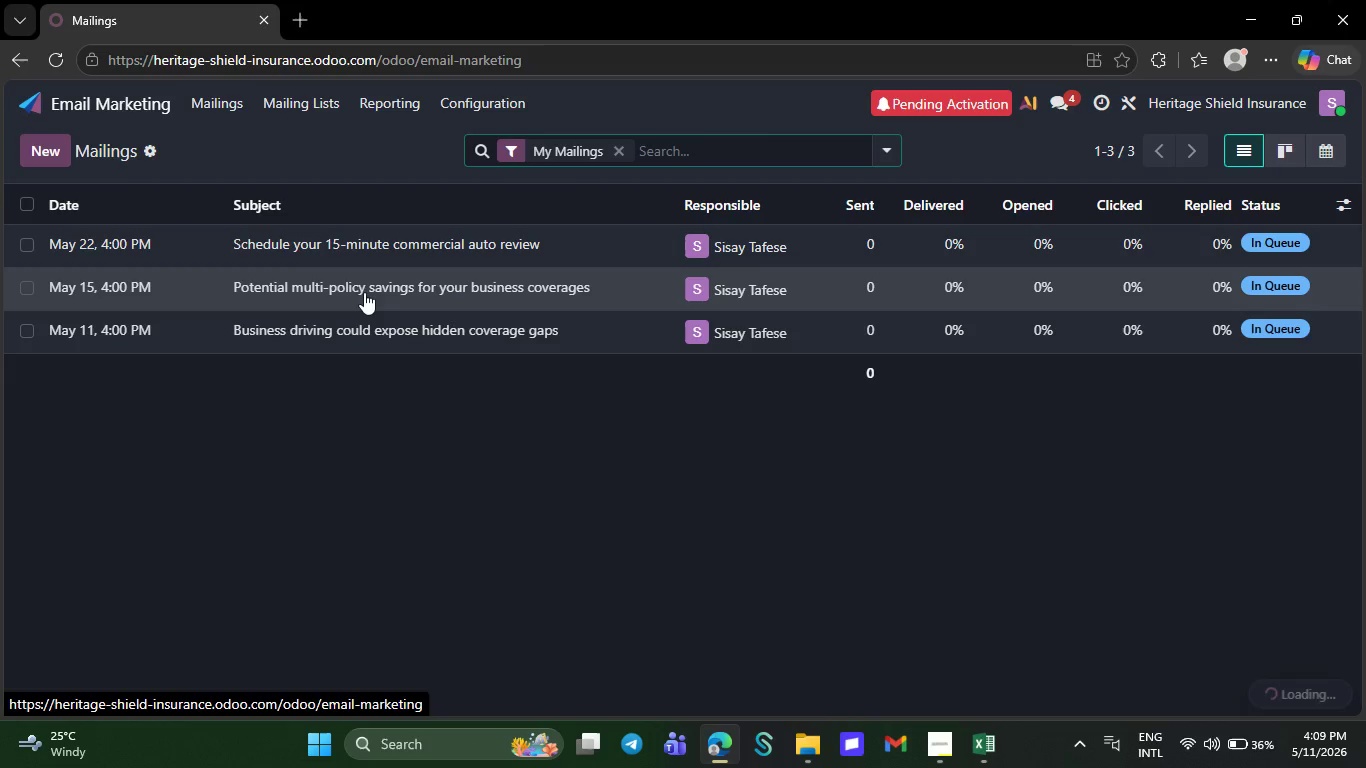 
left_click([219, 97])
 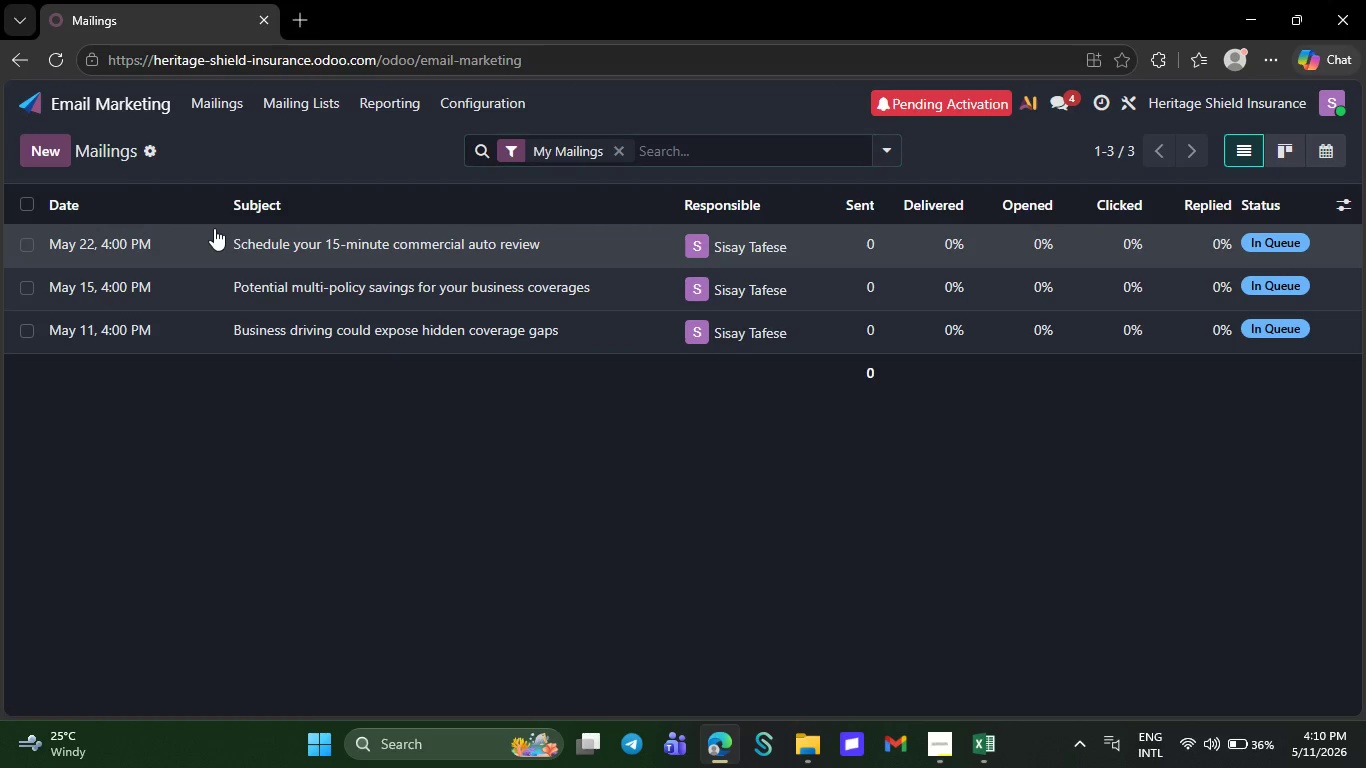 
left_click([214, 228])
 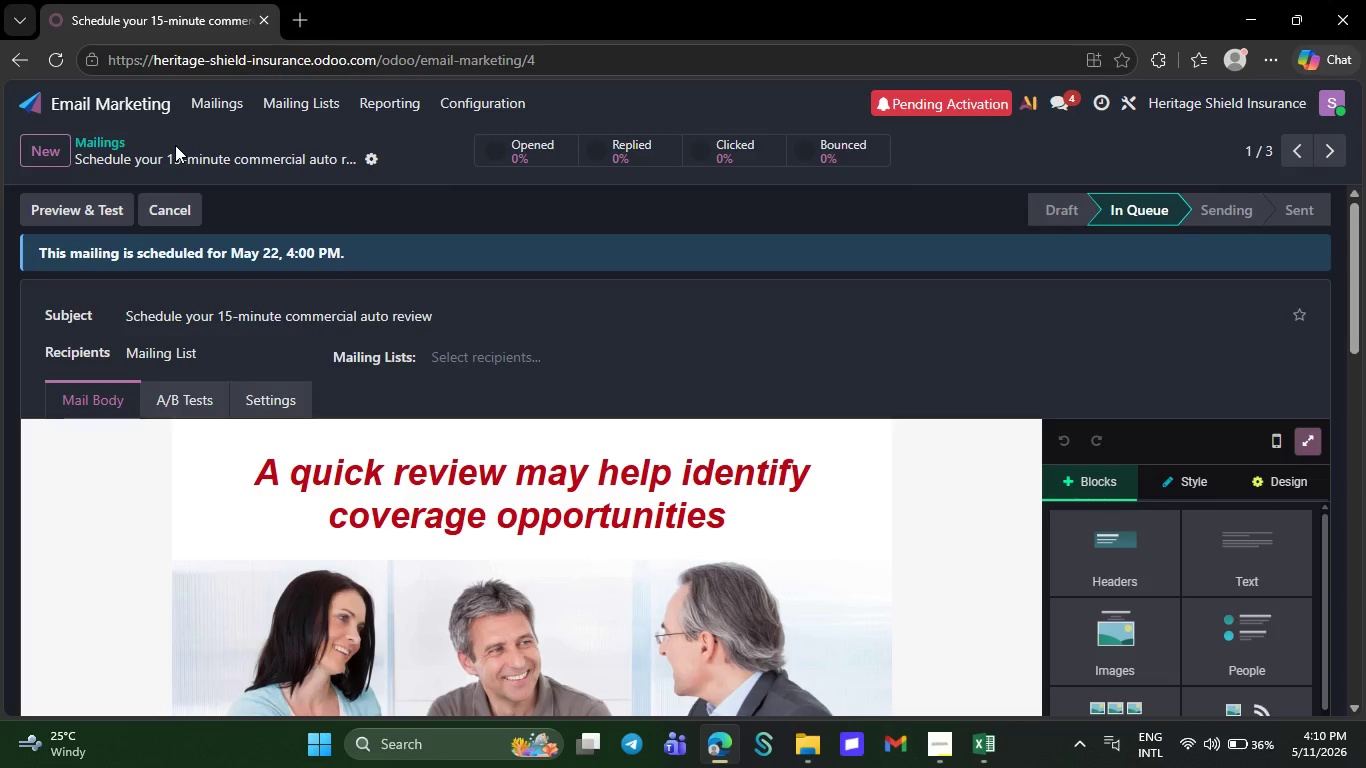 
wait(11.66)
 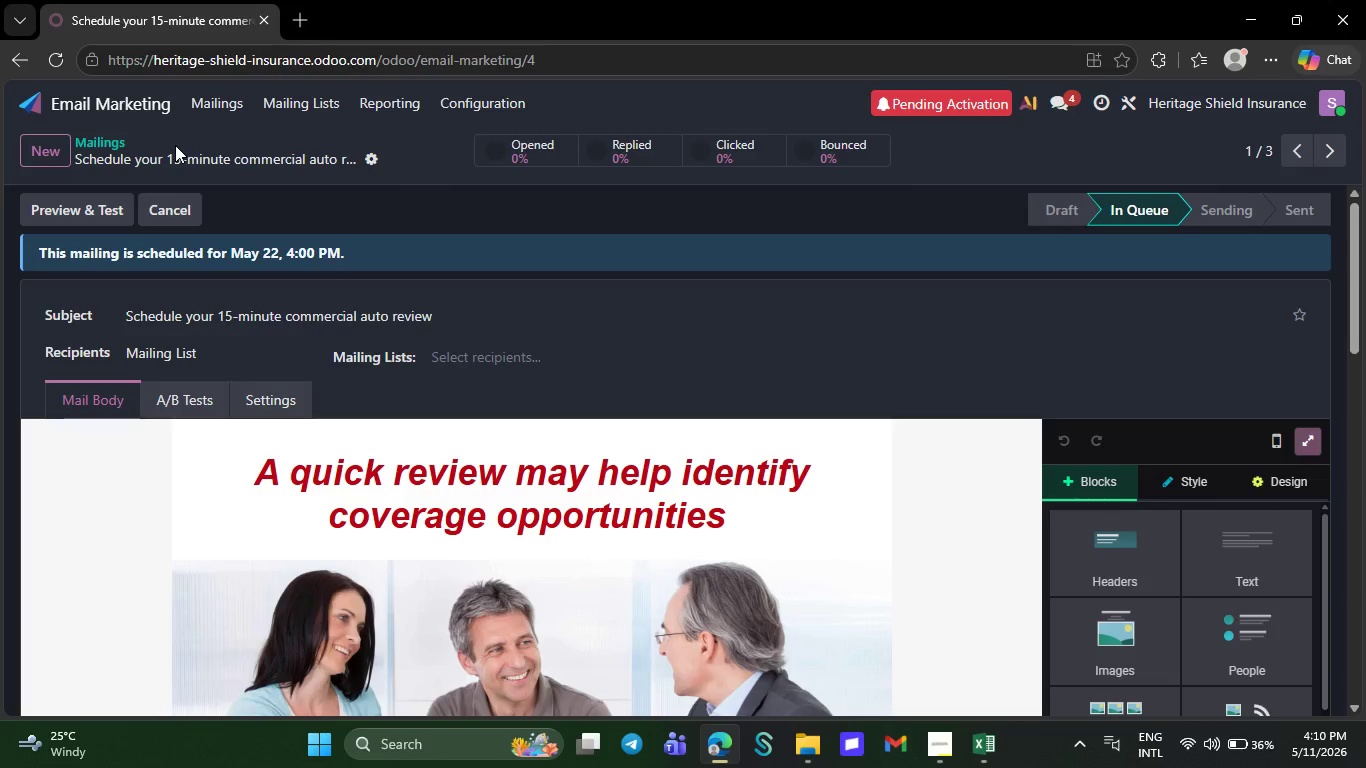 
left_click([188, 213])
 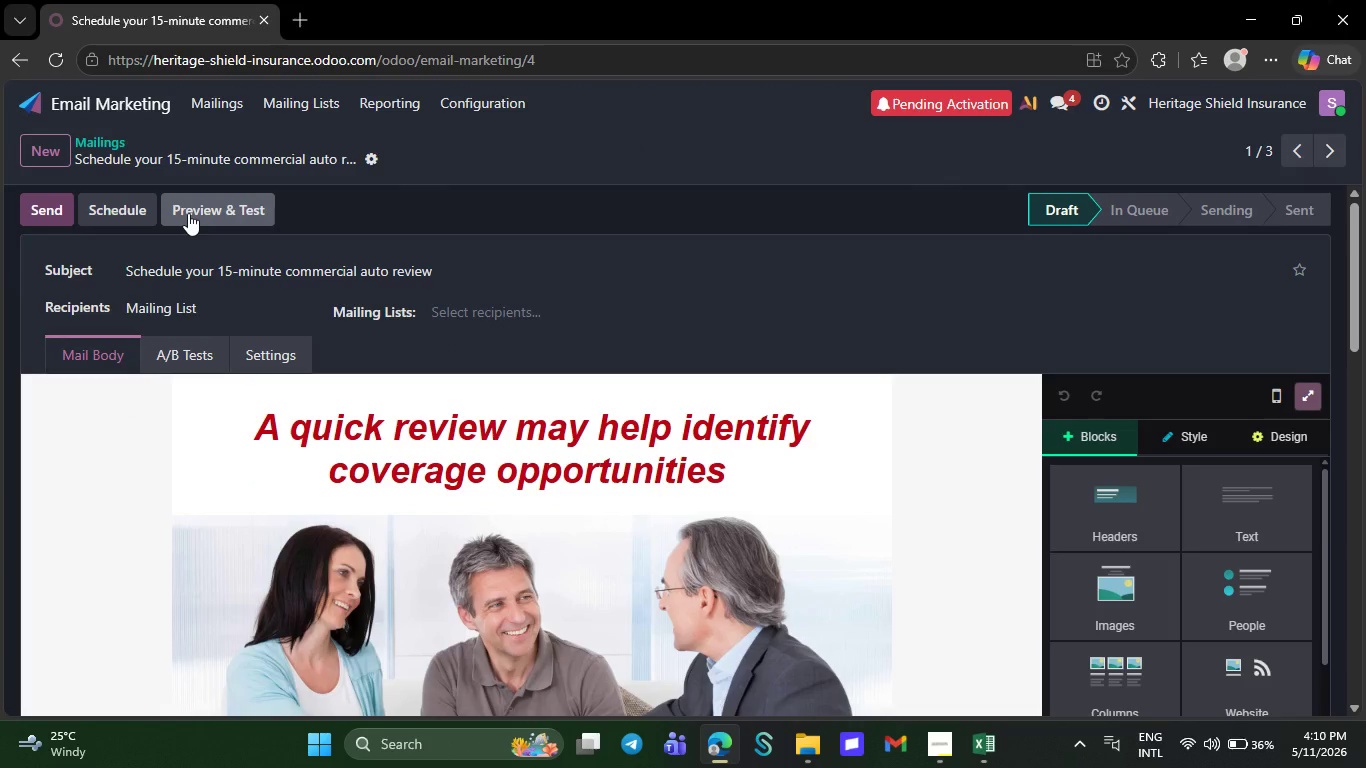 
wait(7.92)
 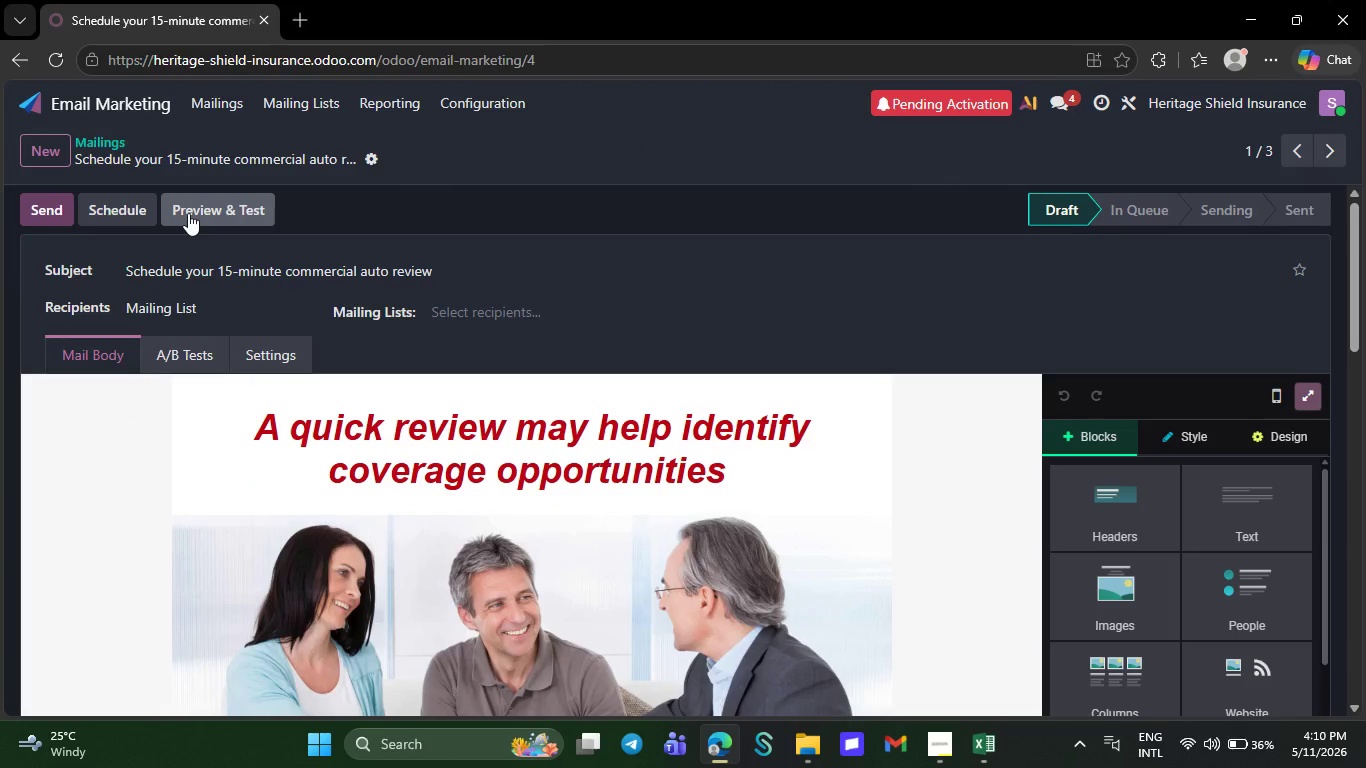 
left_click([127, 200])
 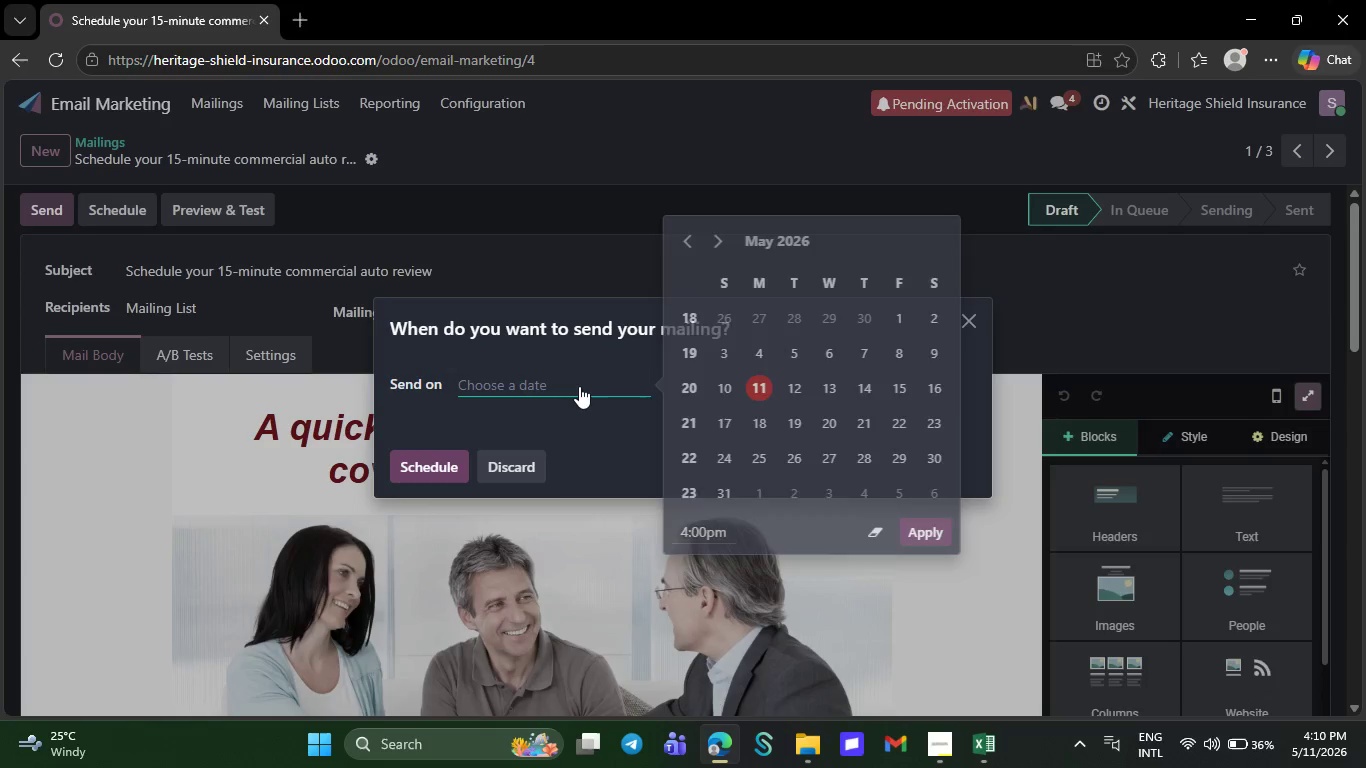 
left_click([579, 386])
 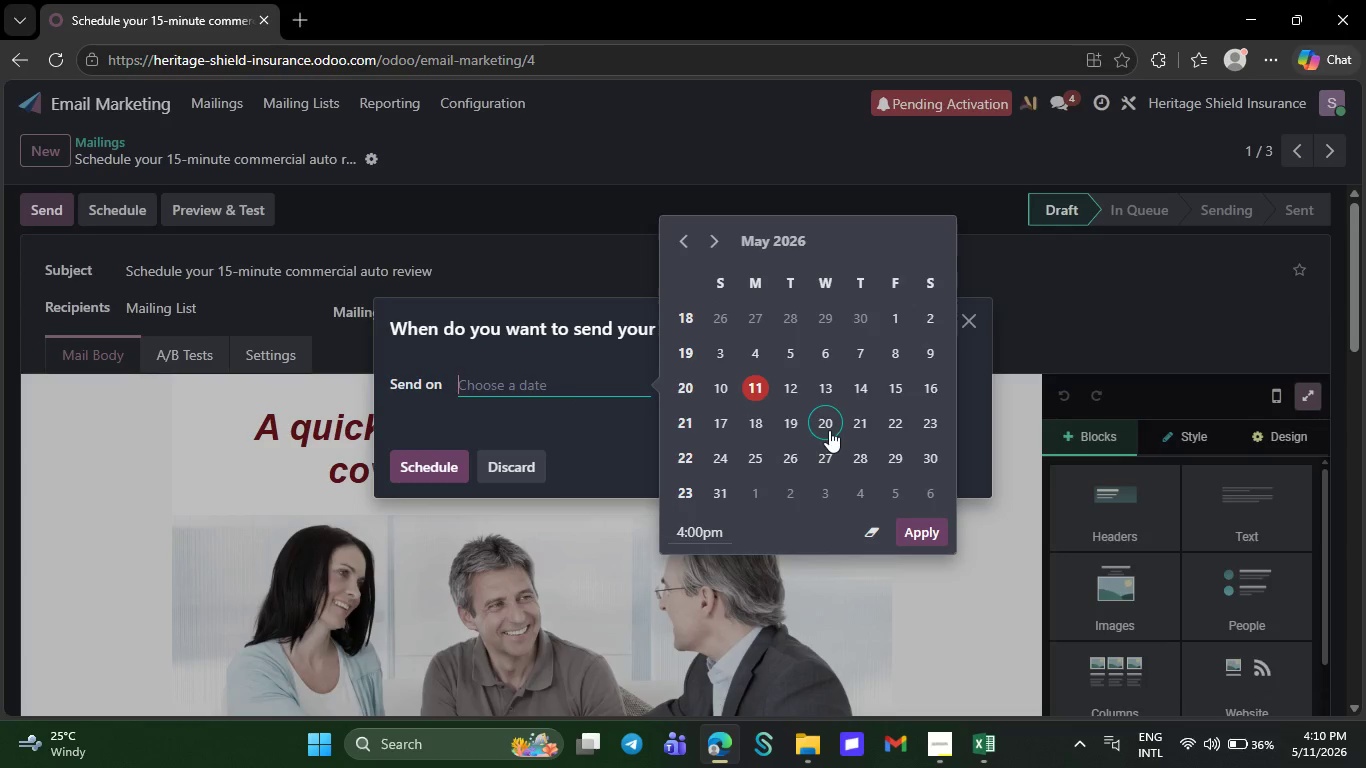 
left_click([755, 416])
 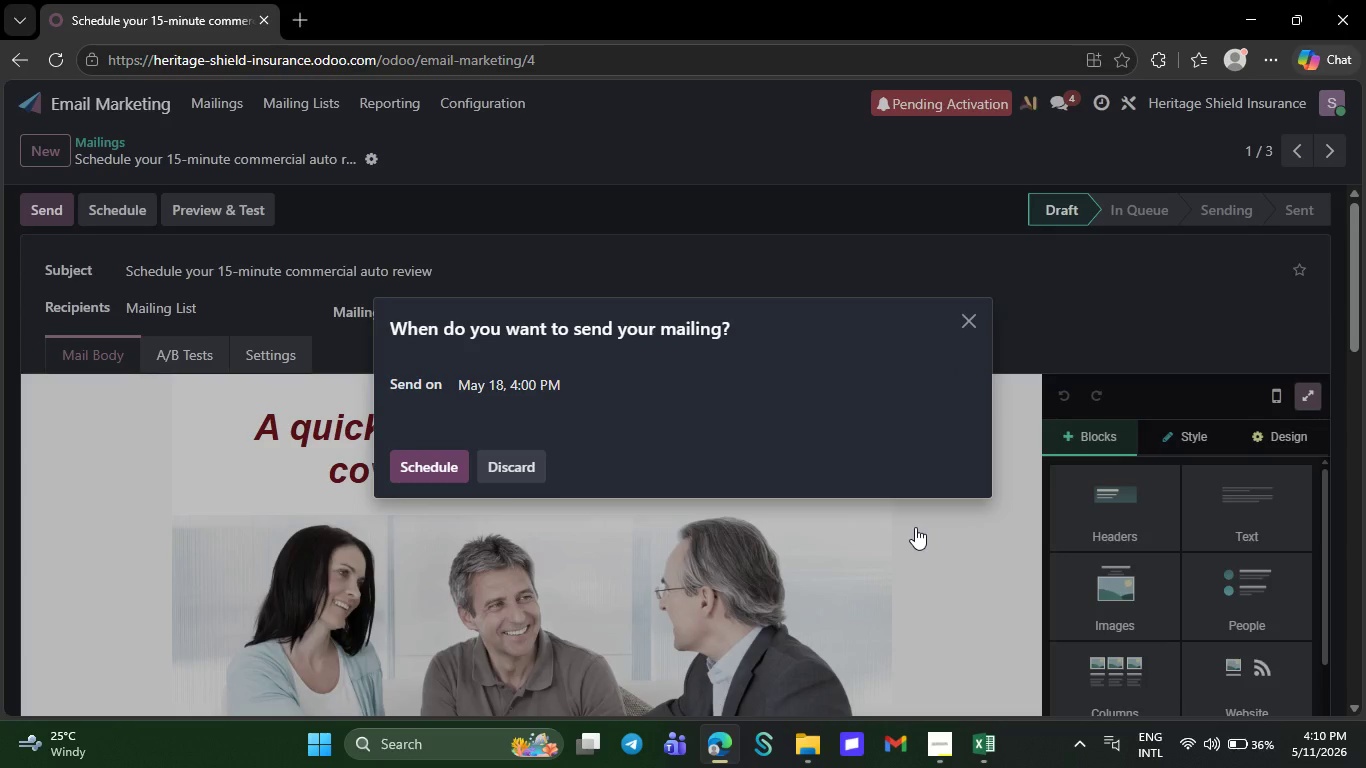 
left_click([915, 527])
 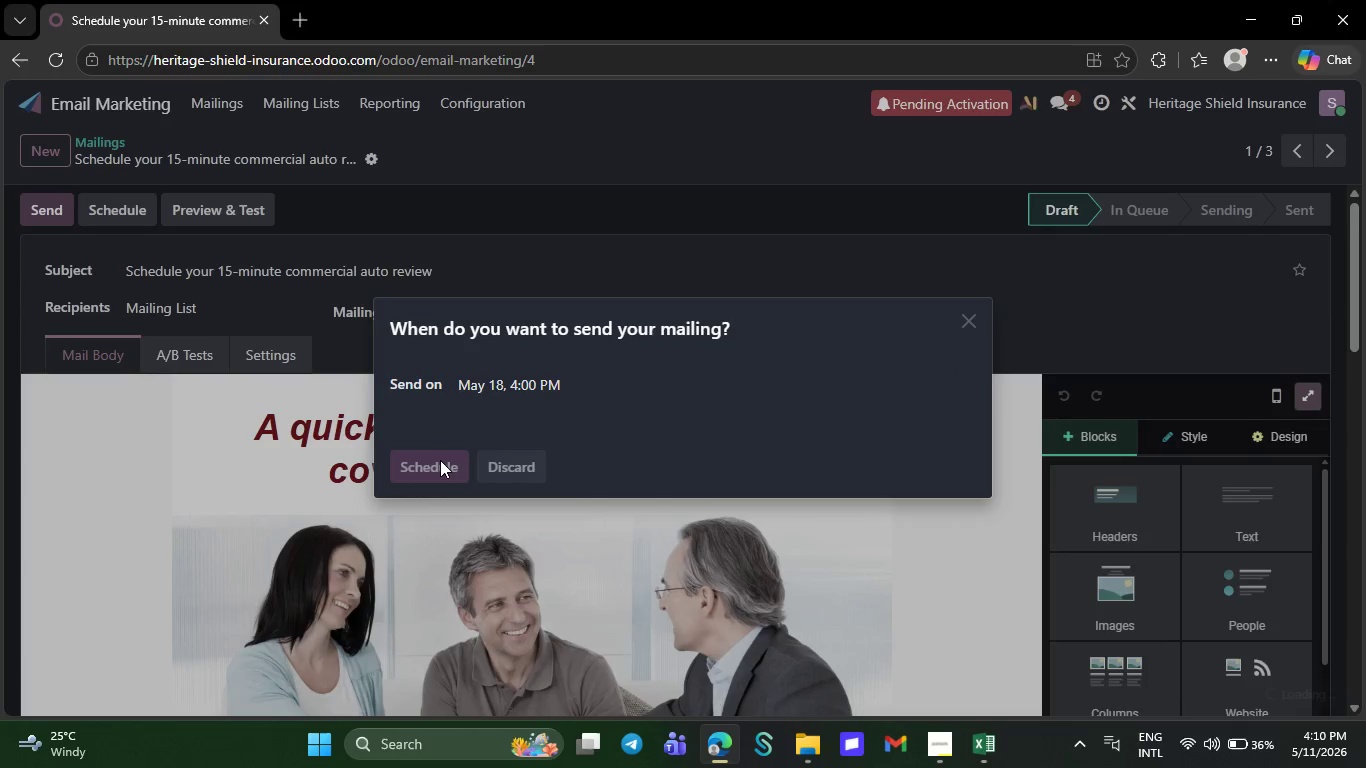 
left_click([440, 460])
 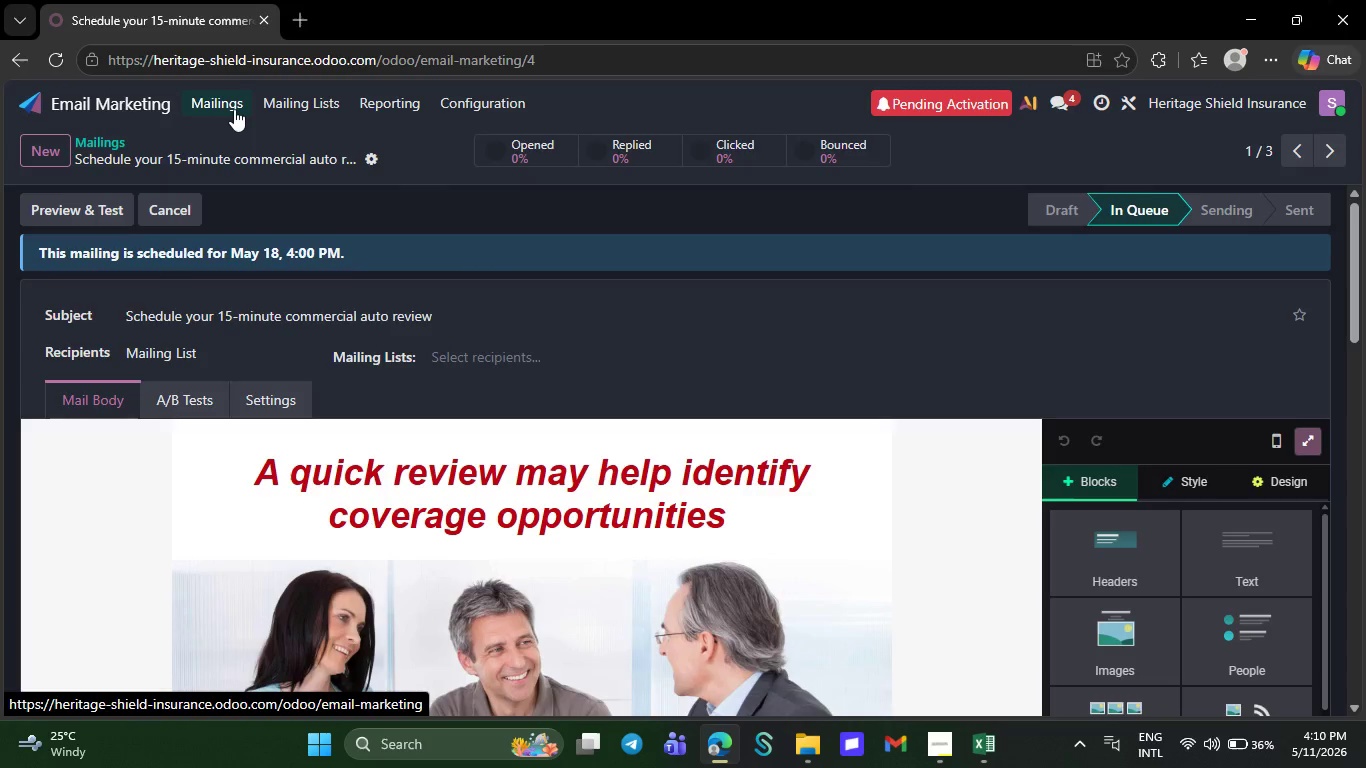 
left_click([234, 109])
 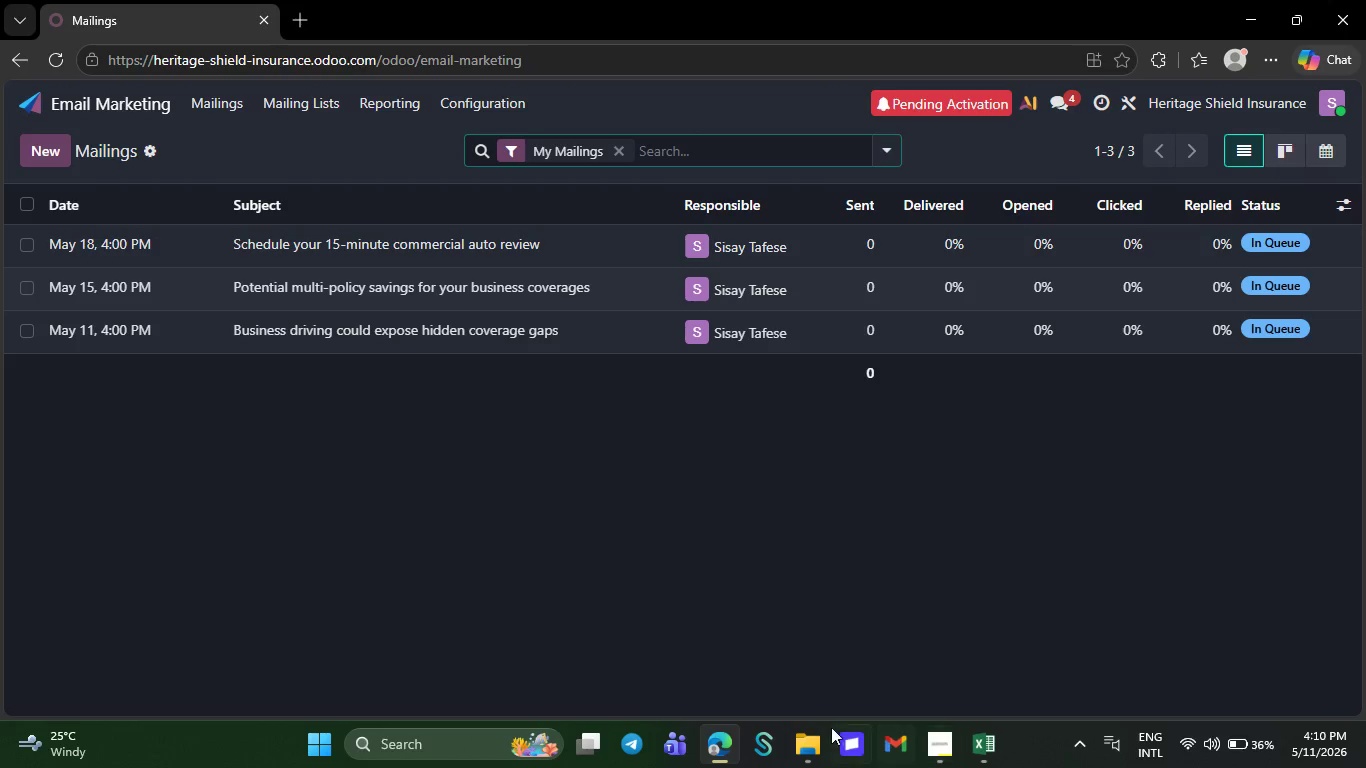 
wait(6.17)
 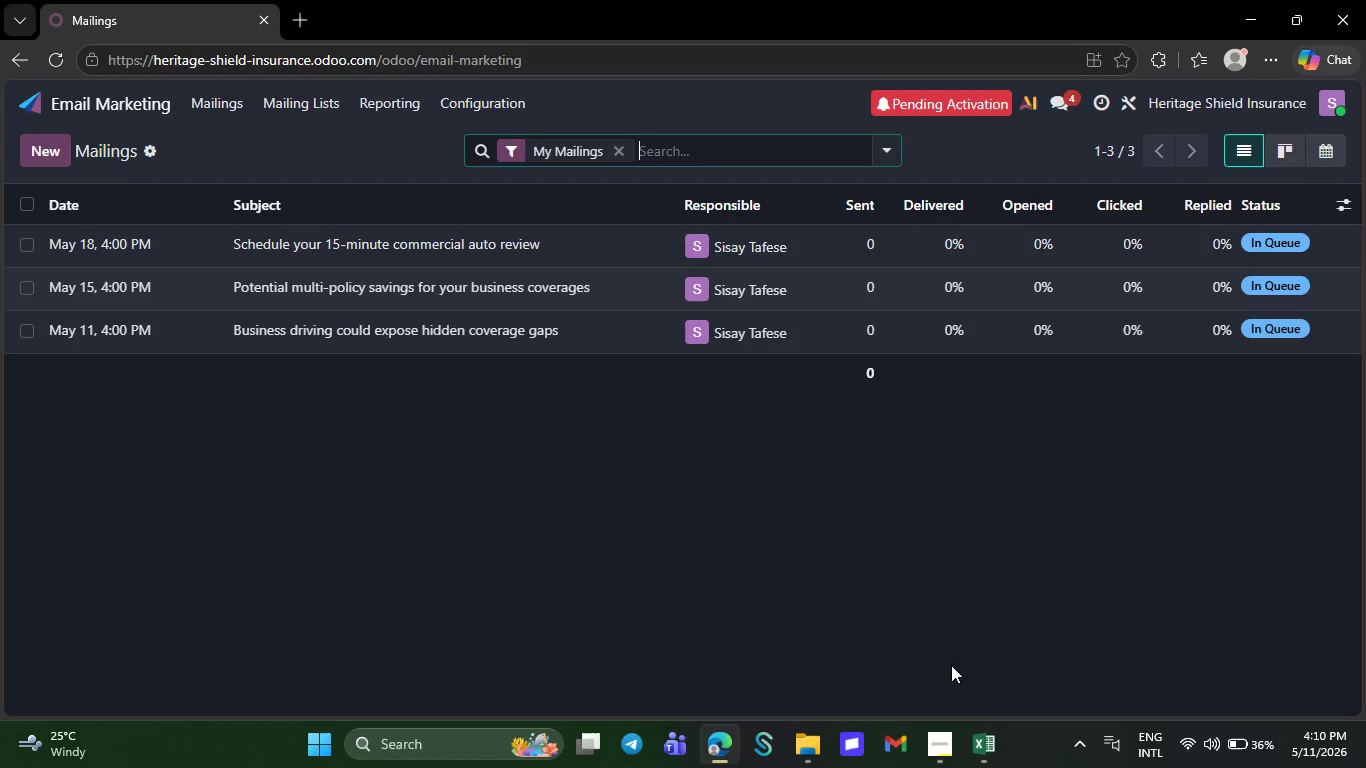 
left_click([809, 744])
 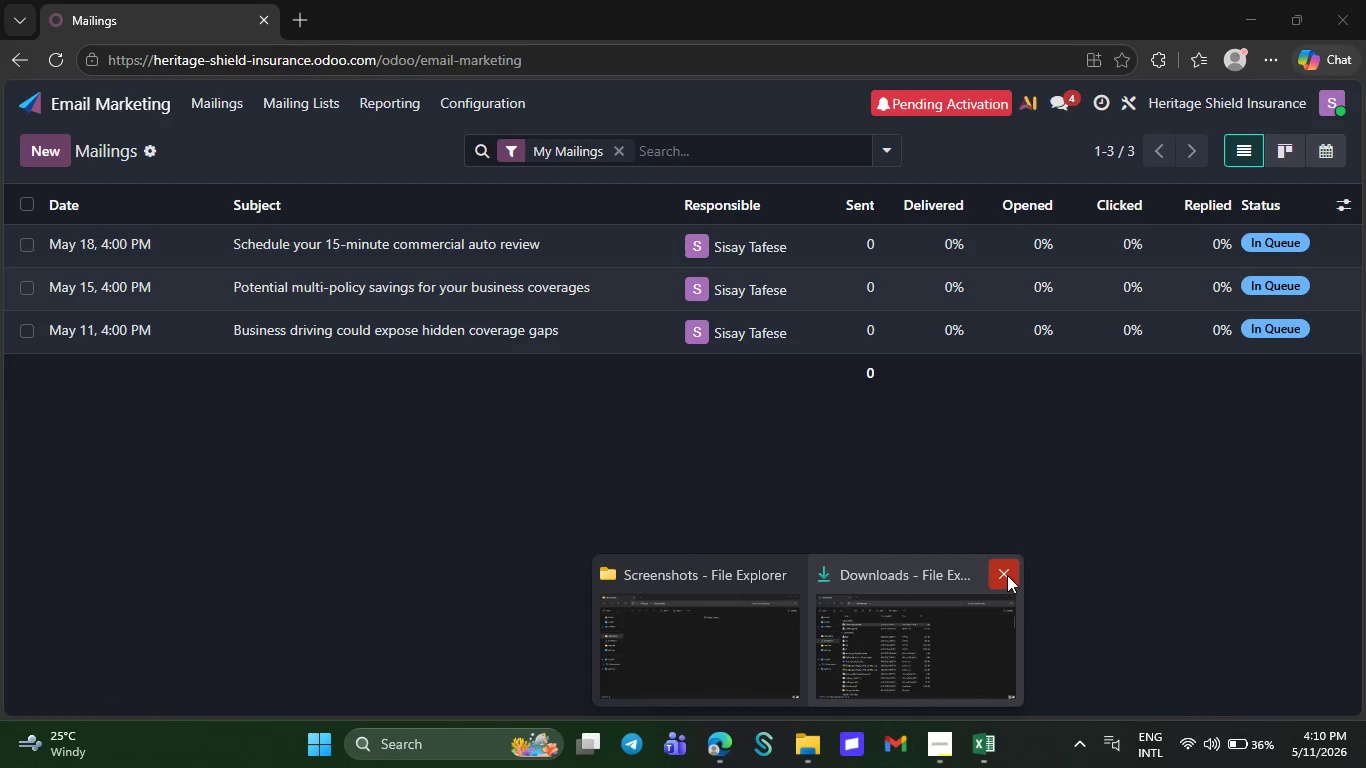 
left_click([1007, 575])
 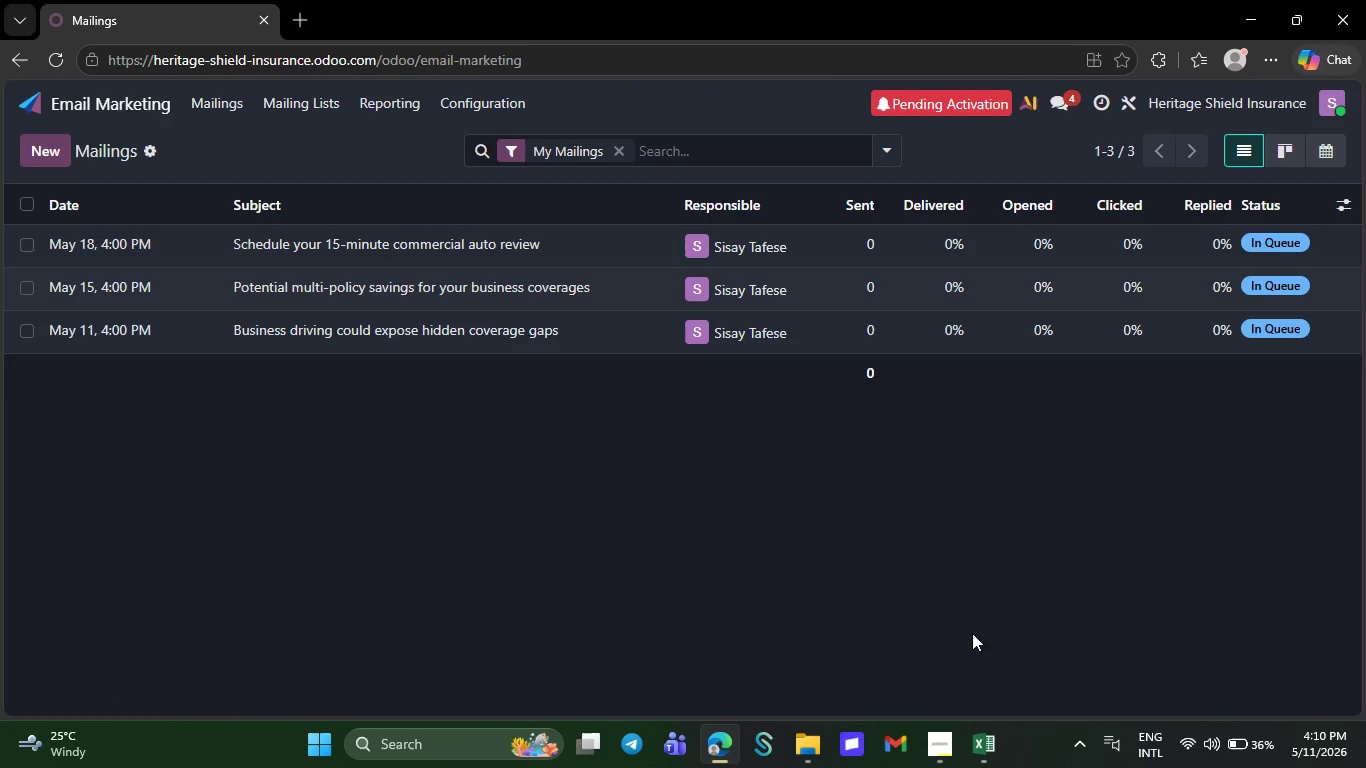 
left_click([972, 633])
 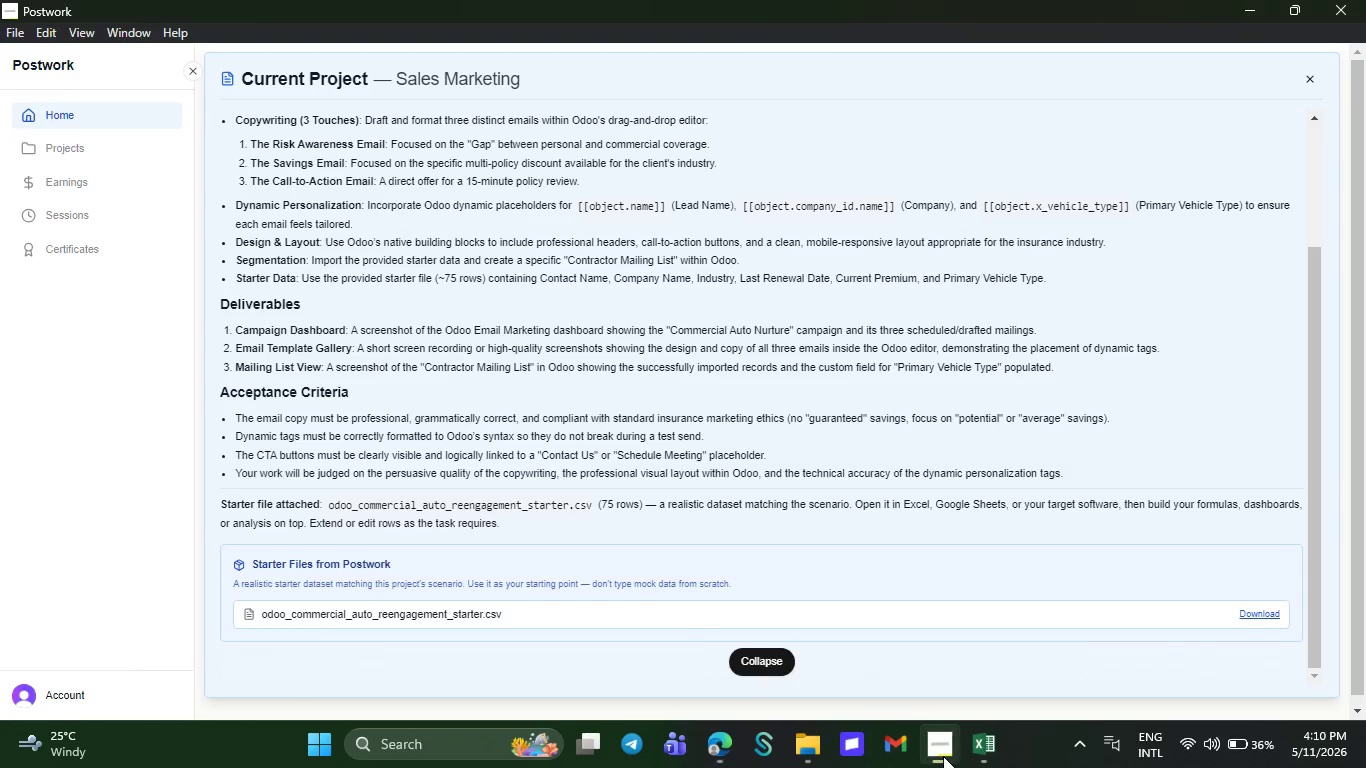 
left_click([943, 756])
 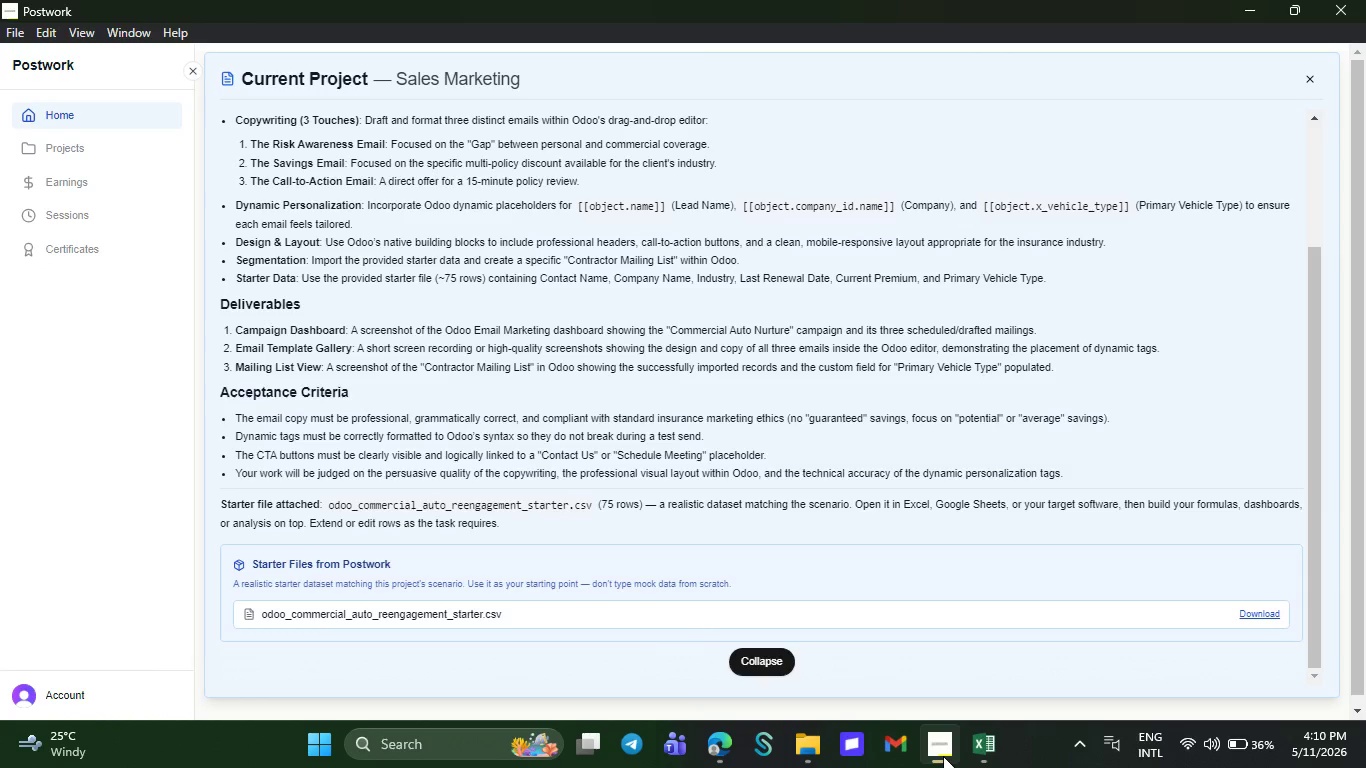 
wait(13.33)
 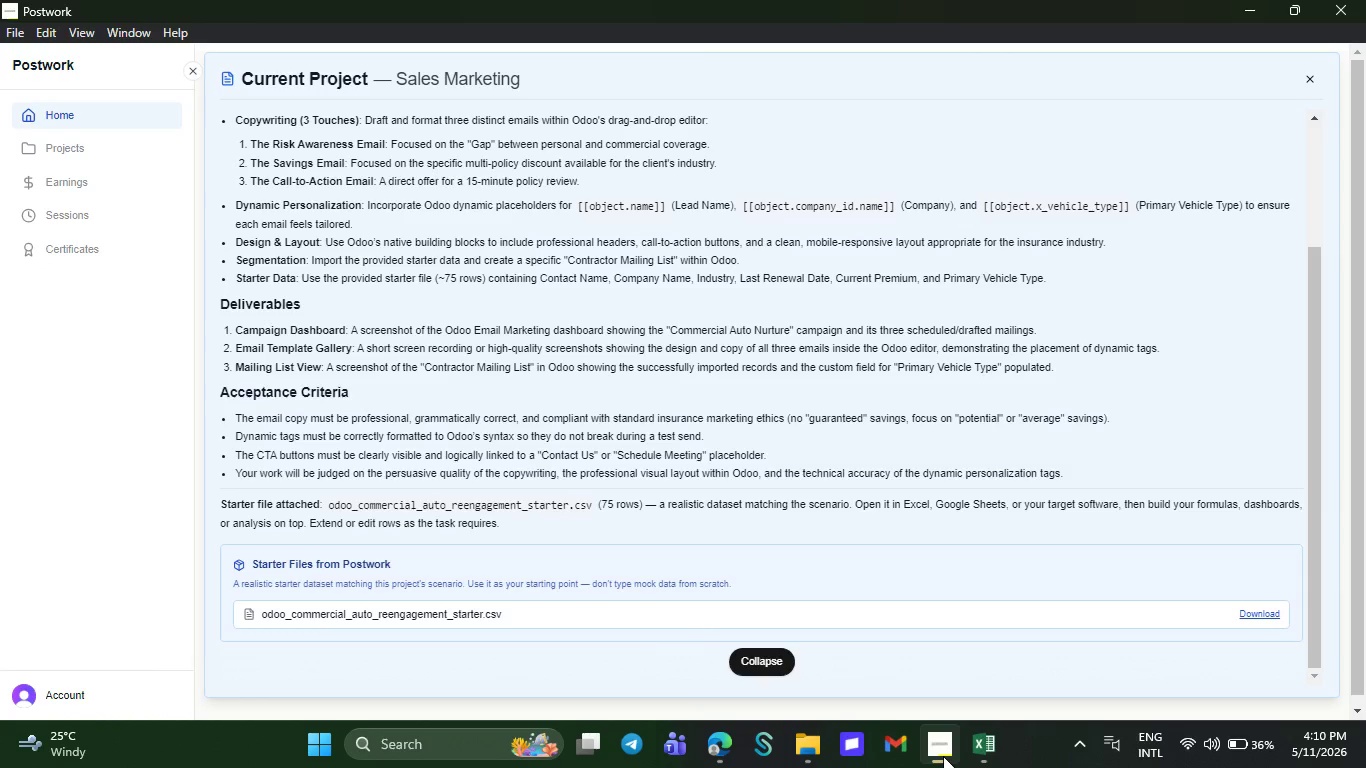 
left_click([972, 752])
 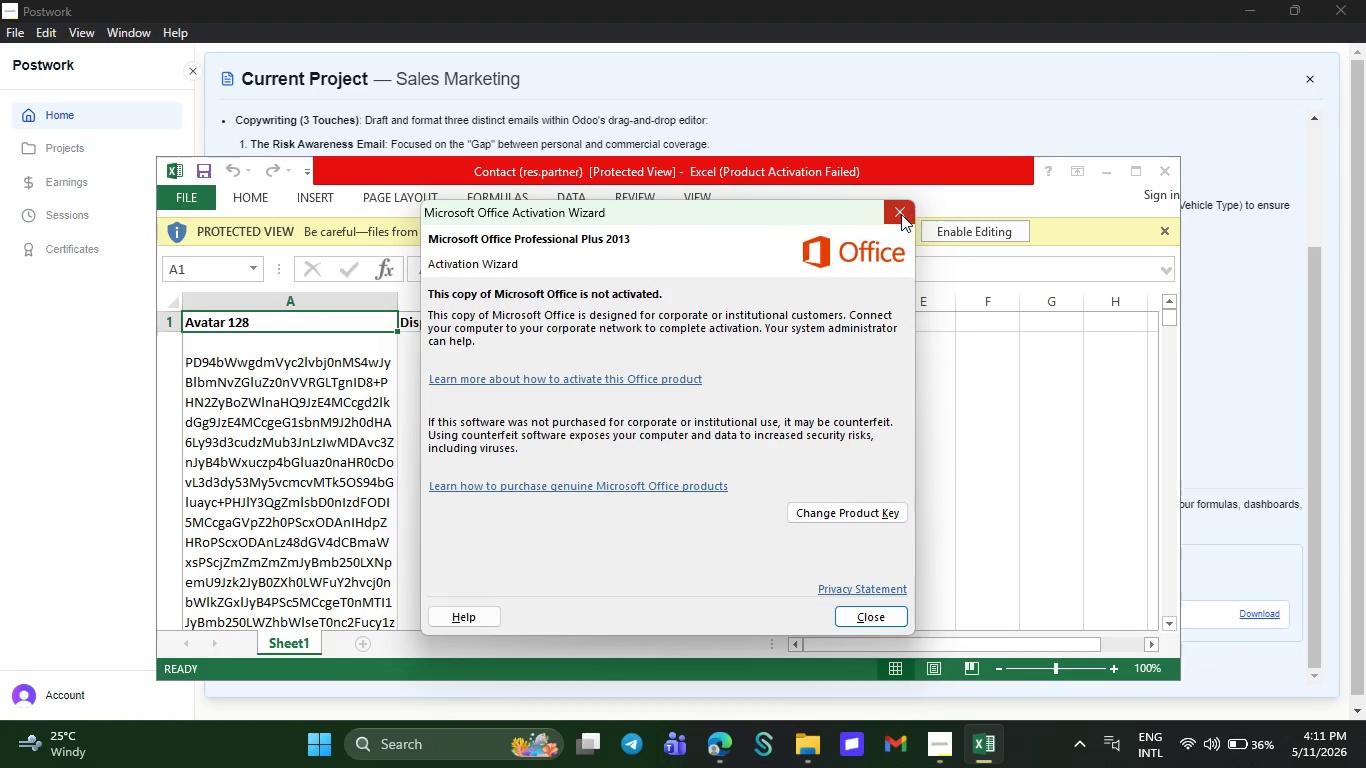 
left_click([900, 214])
 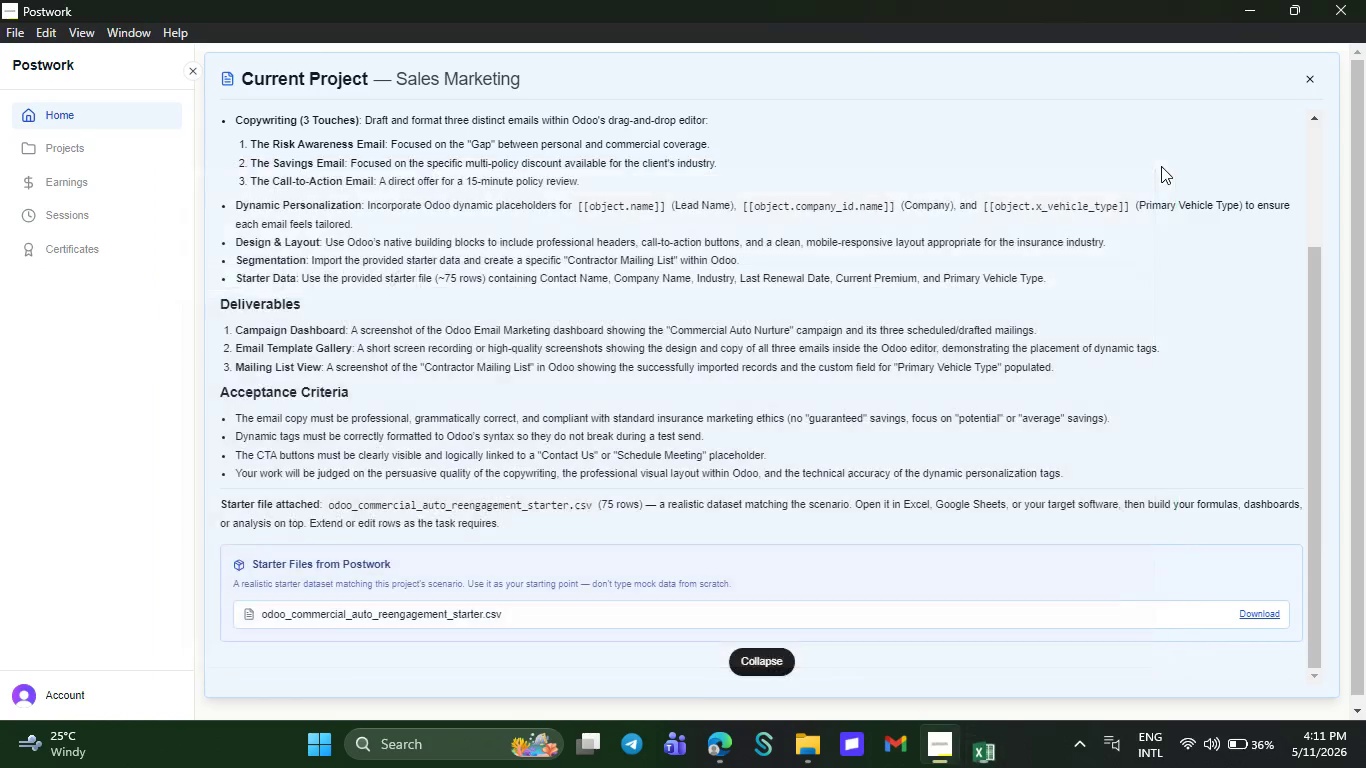 
left_click([1161, 166])